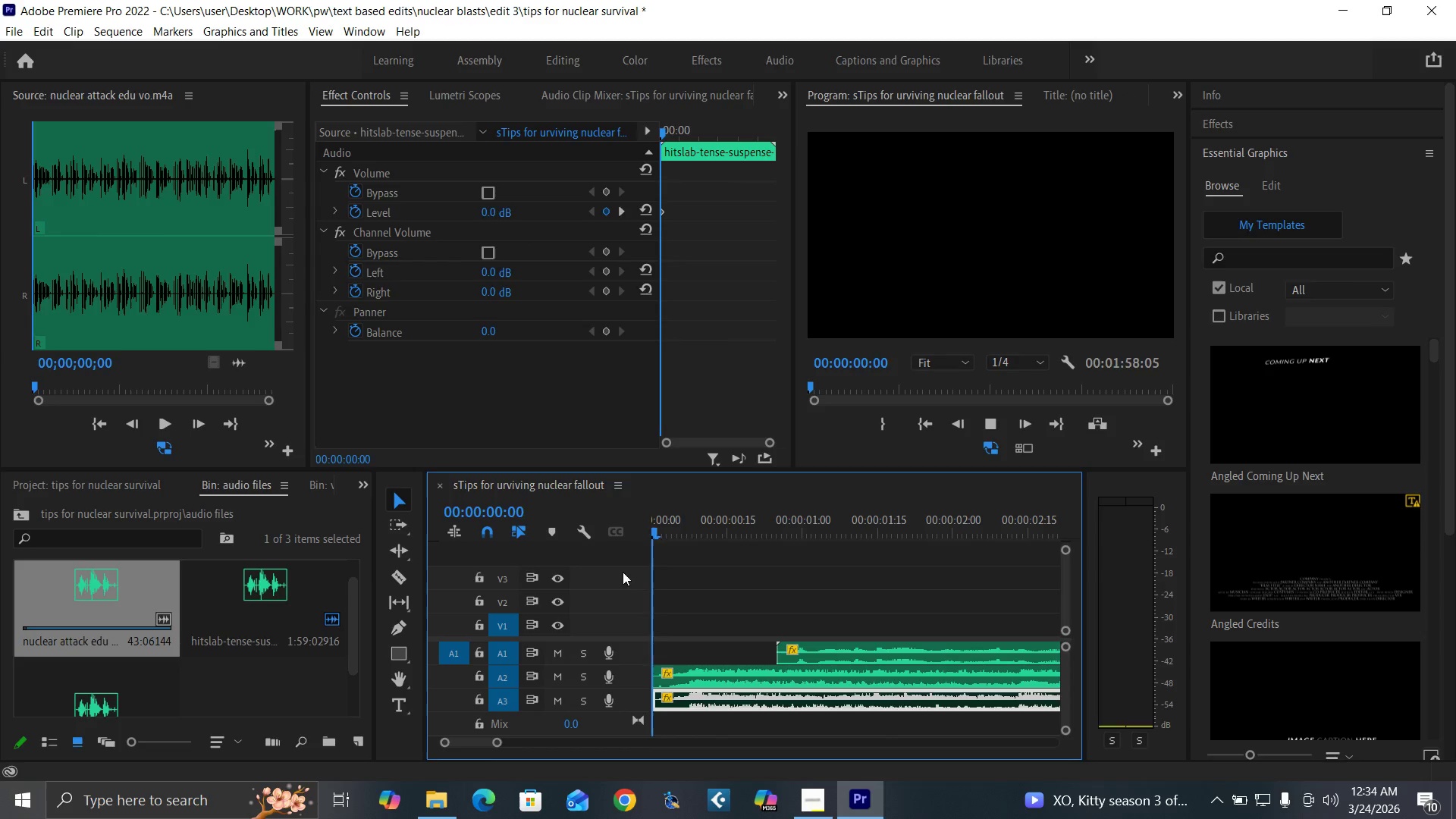 
key(Space)
 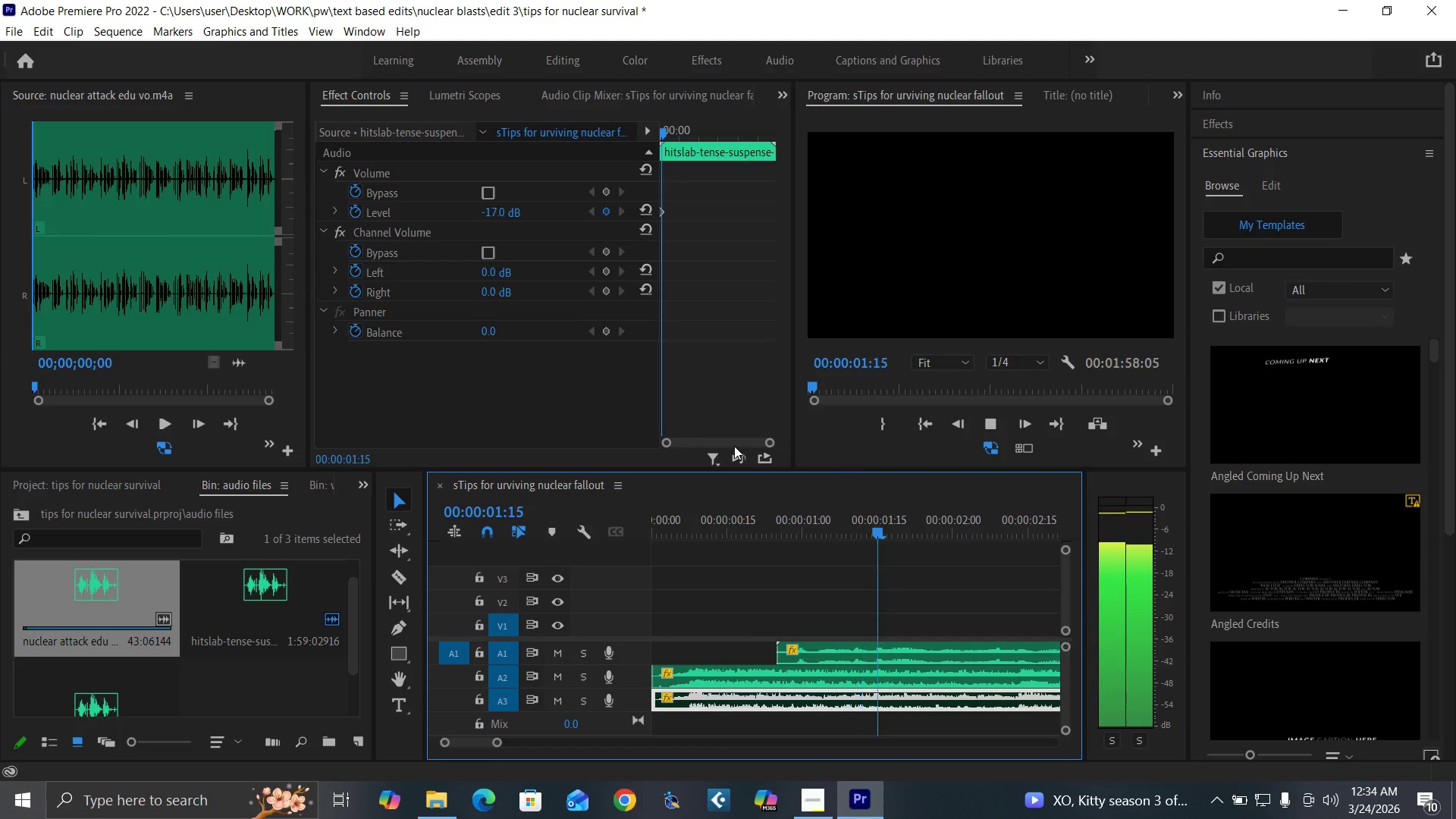 
key(Space)
 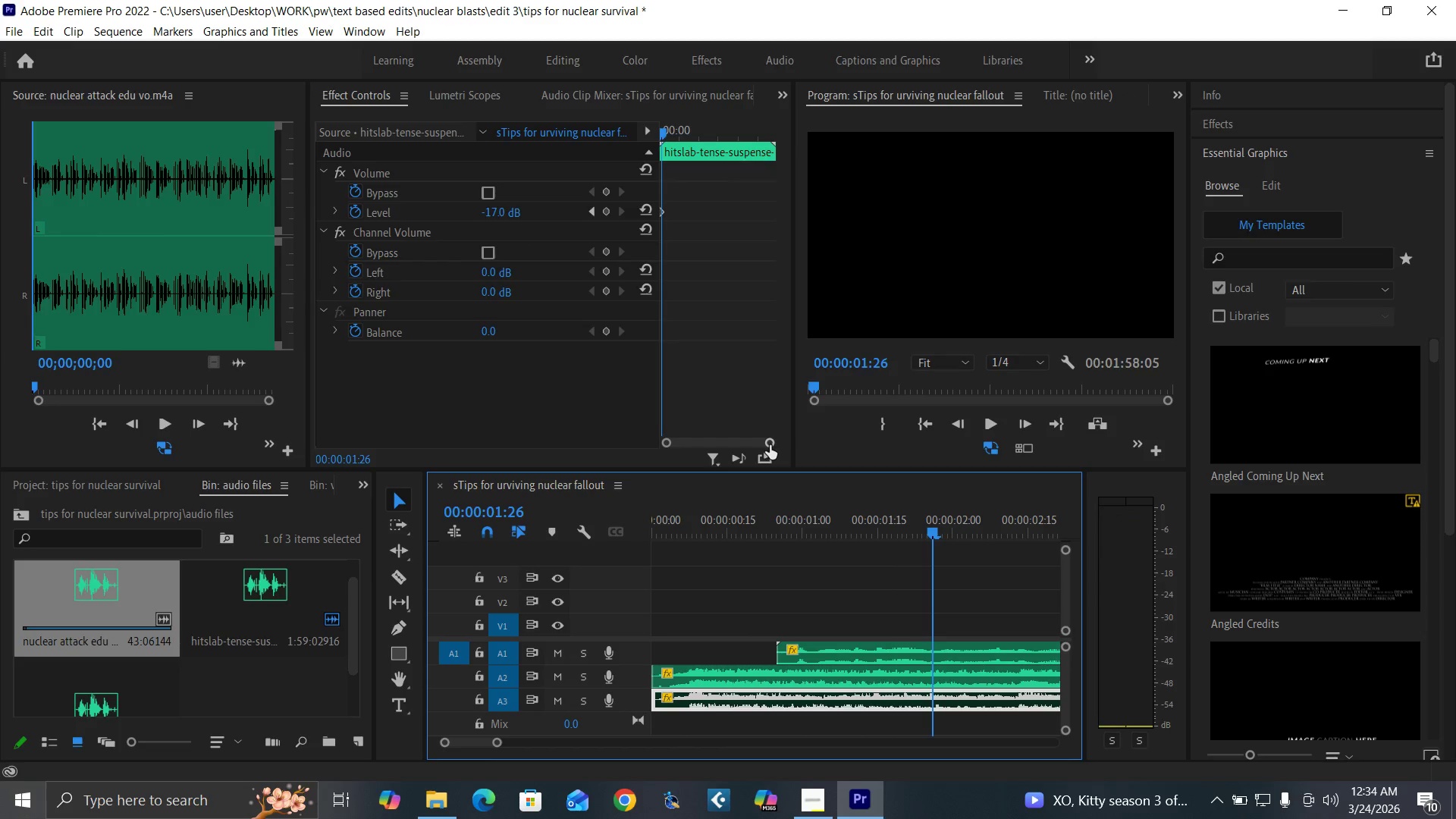 
left_click_drag(start_coordinate=[770, 445], to_coordinate=[743, 437])
 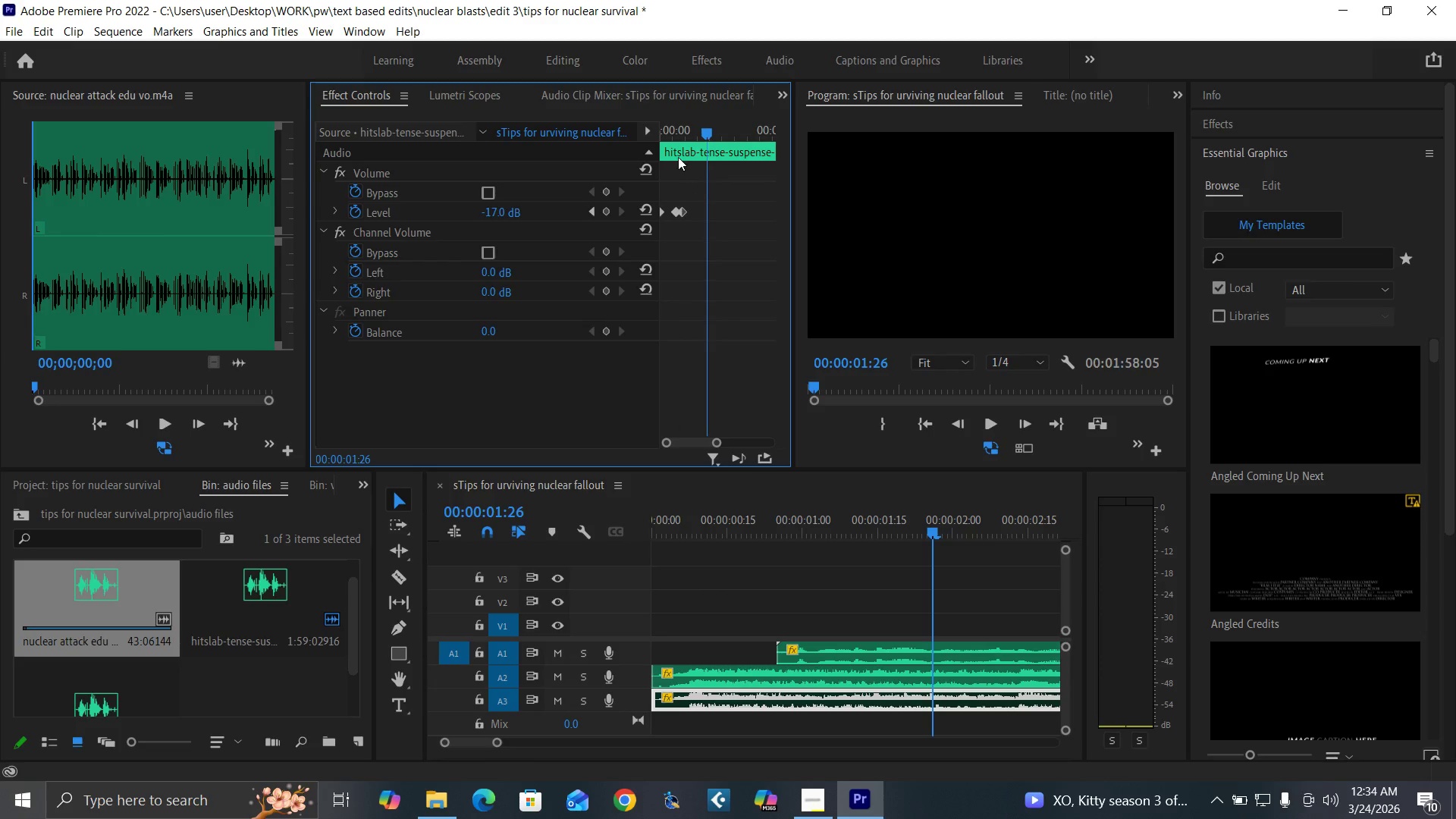 
left_click_drag(start_coordinate=[664, 133], to_coordinate=[641, 154])
 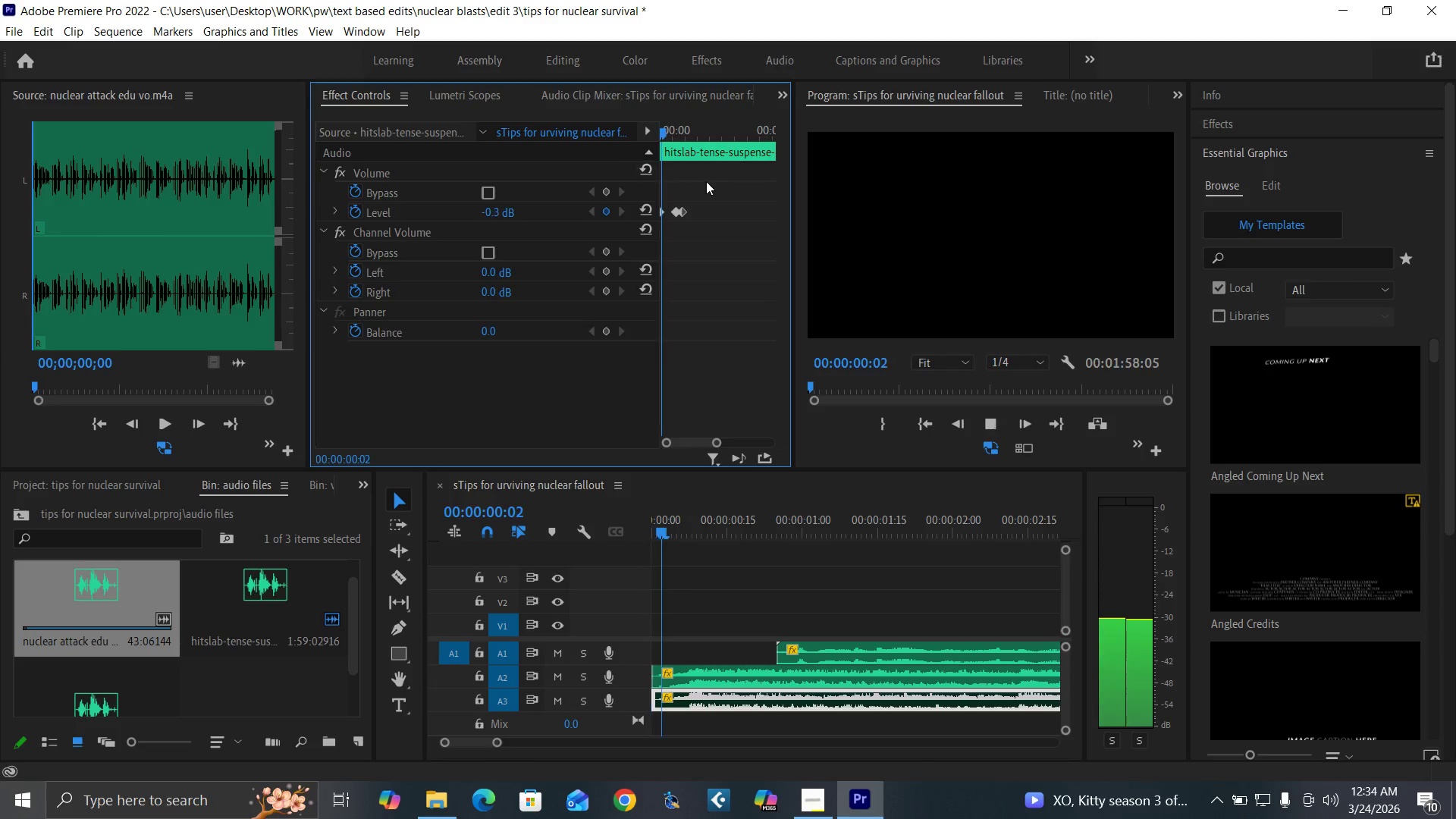 
key(Space)
 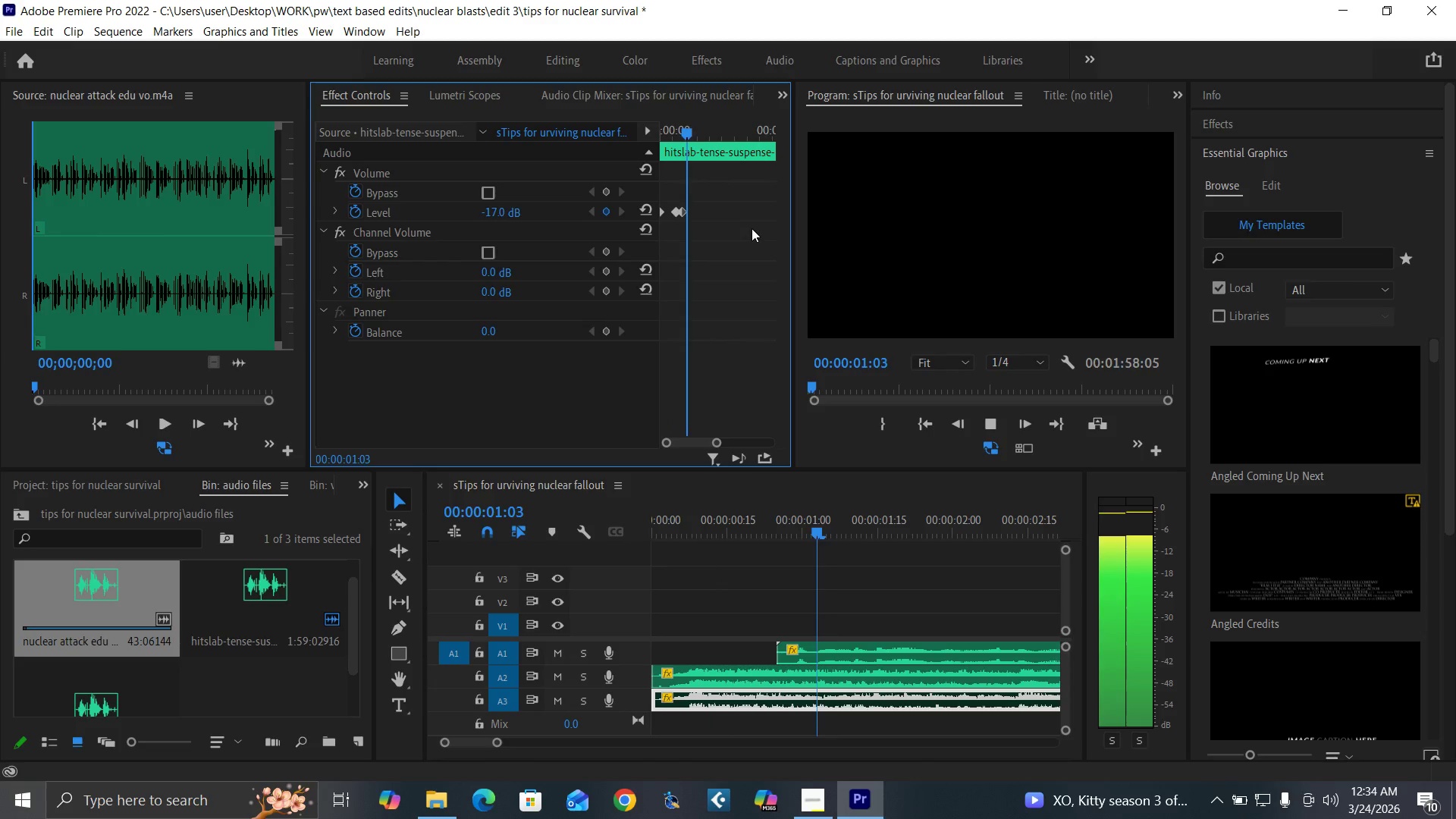 
key(Space)
 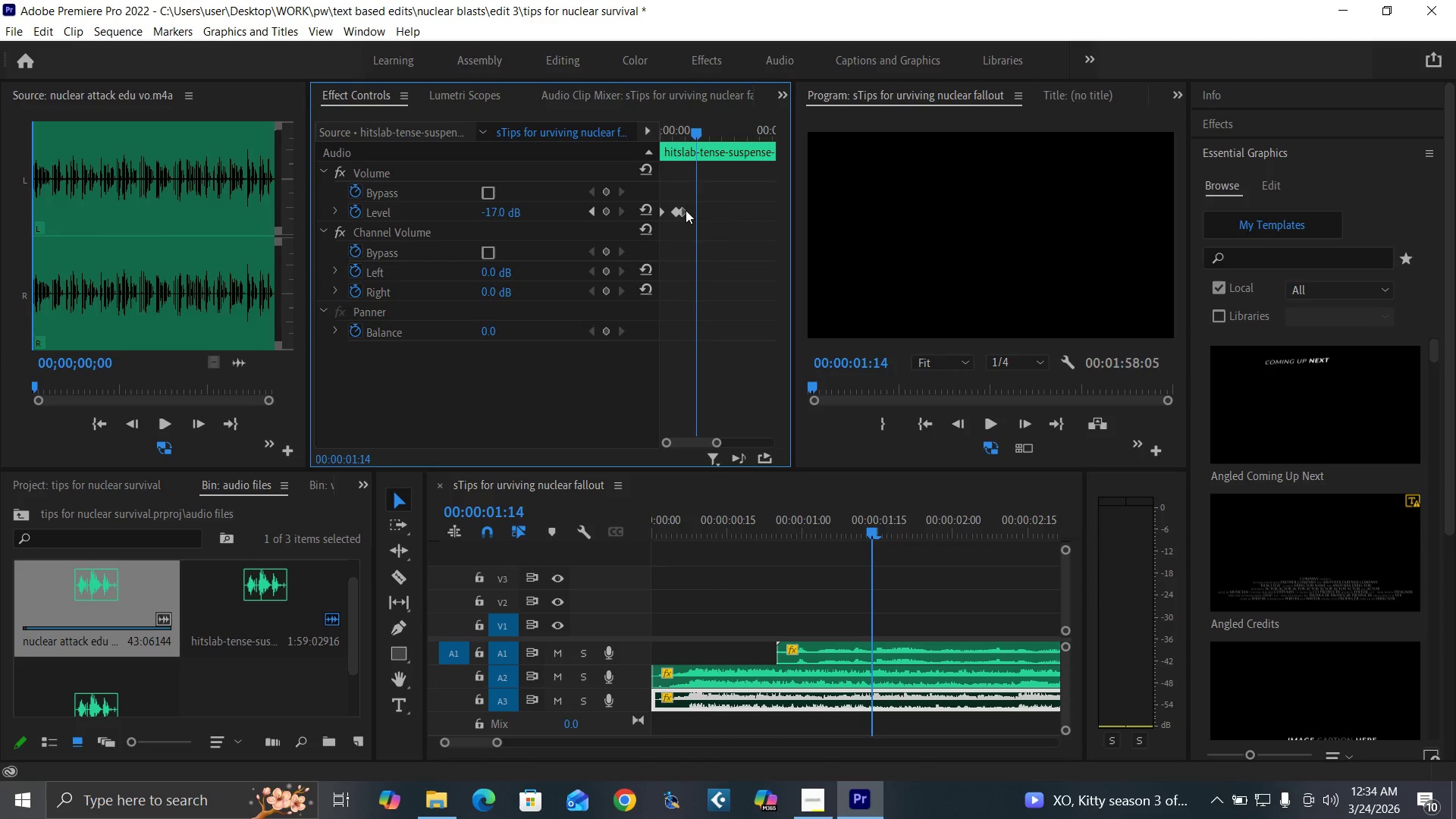 
left_click_drag(start_coordinate=[686, 210], to_coordinate=[694, 213])
 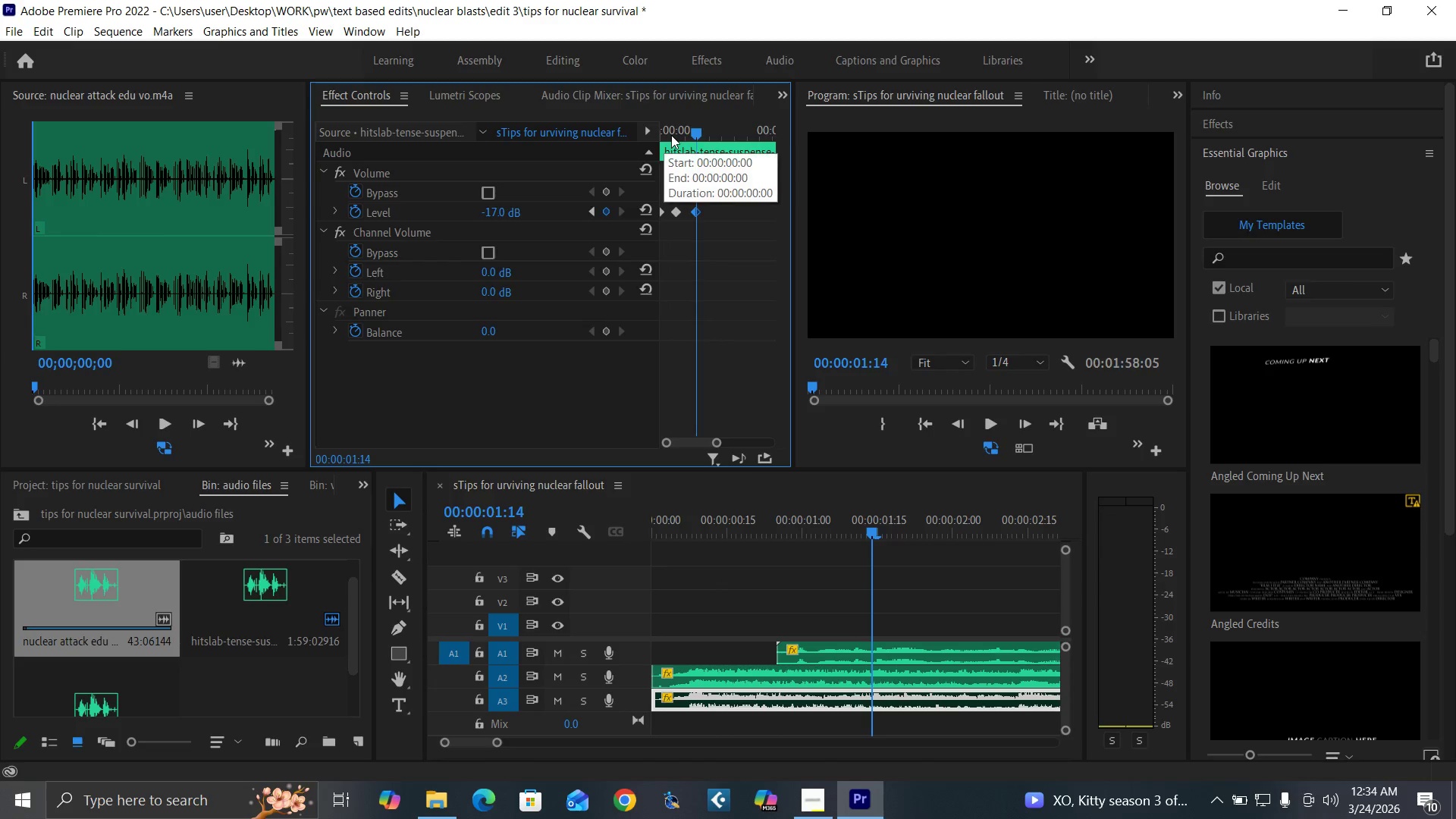 
left_click_drag(start_coordinate=[671, 135], to_coordinate=[644, 161])
 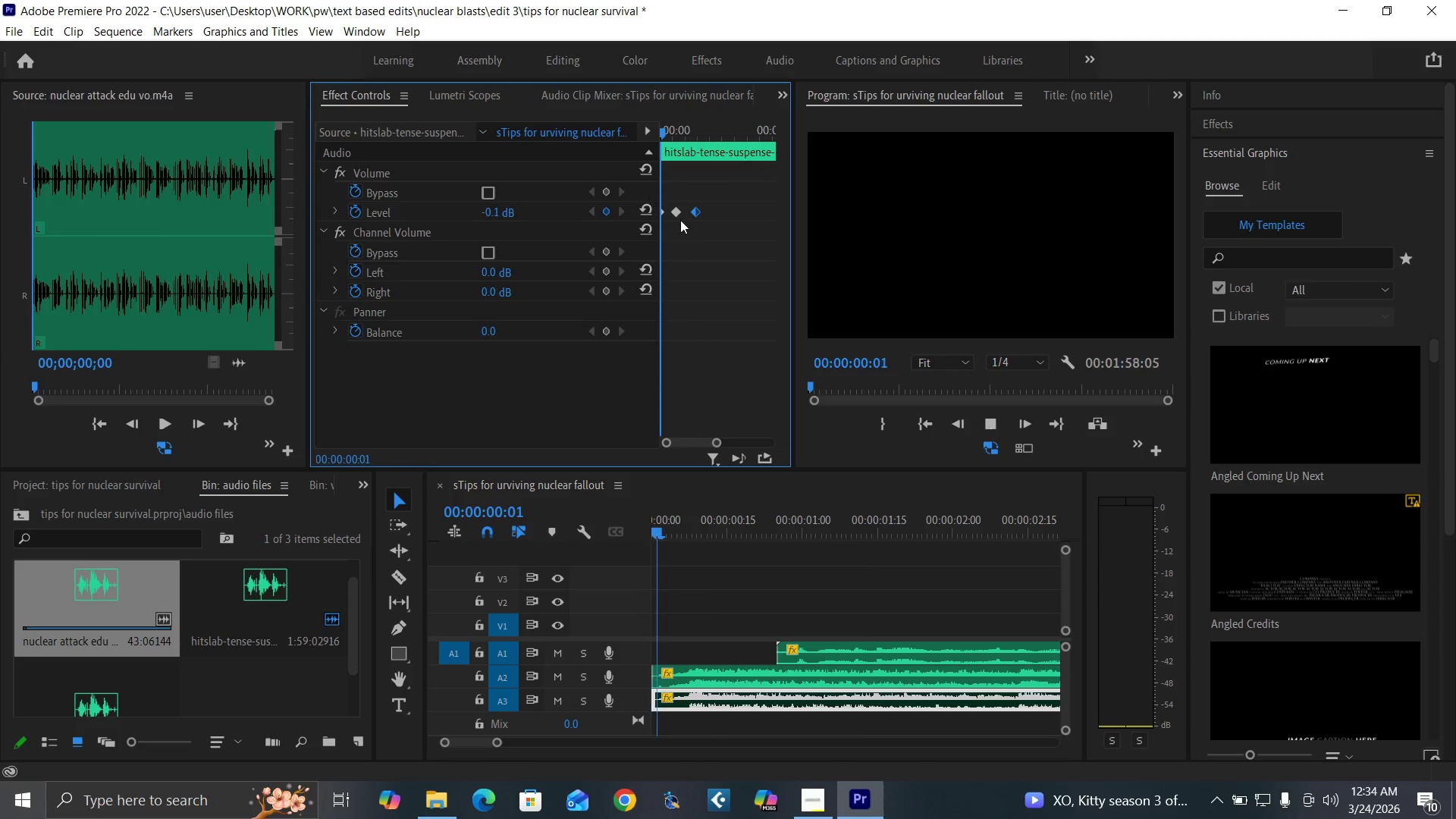 
key(Space)
 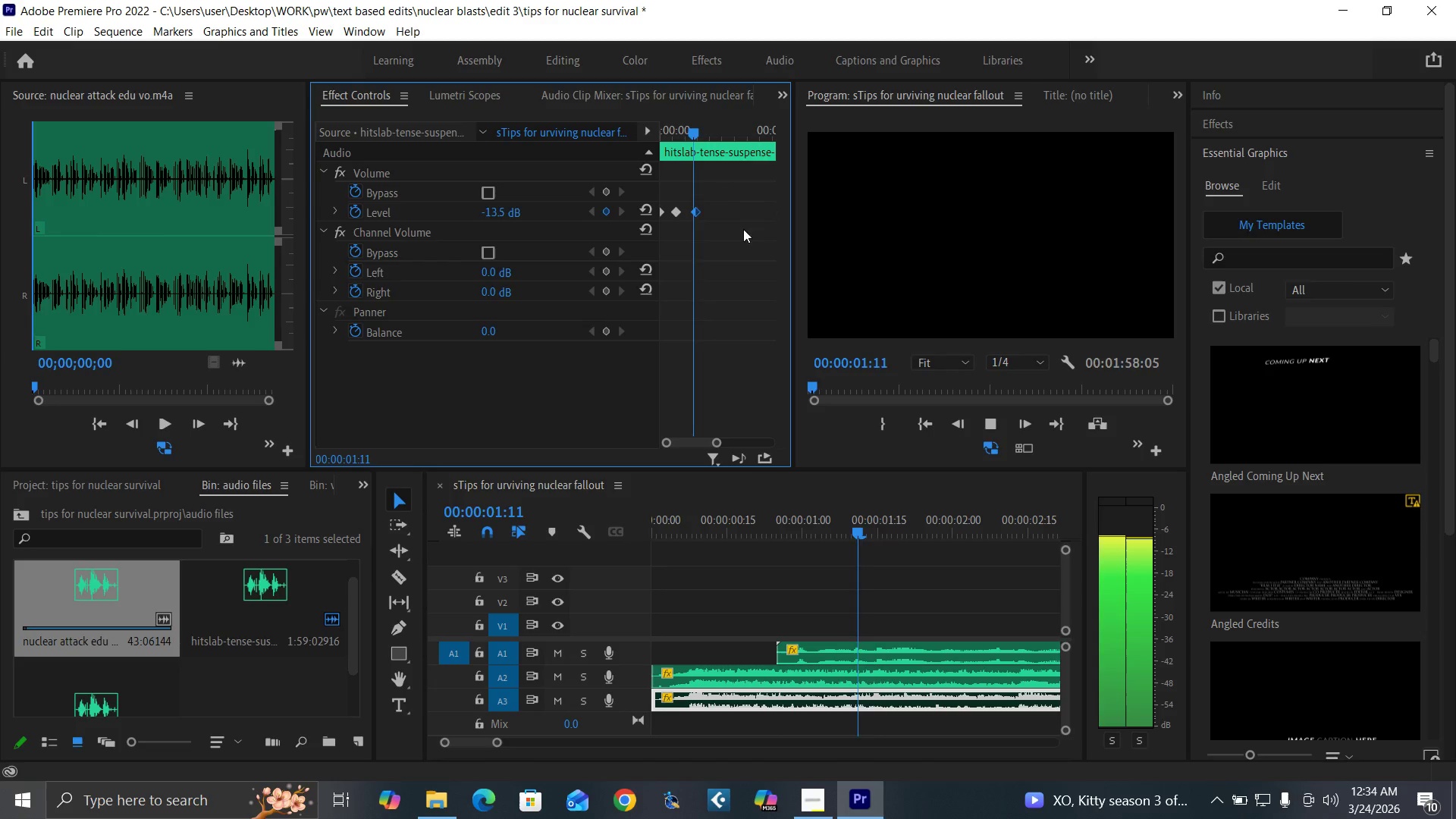 
key(Space)
 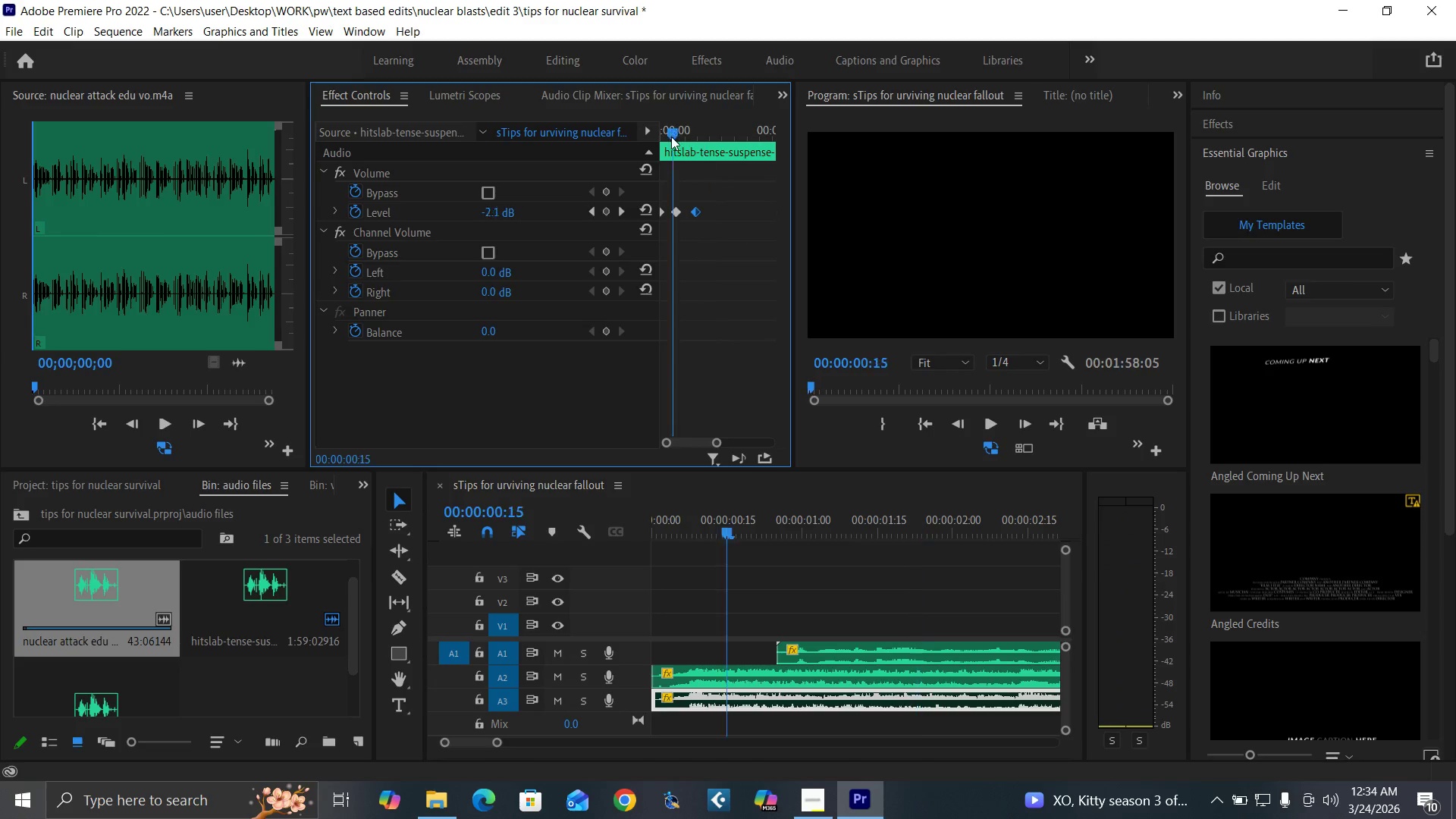 
left_click_drag(start_coordinate=[674, 134], to_coordinate=[626, 171])
 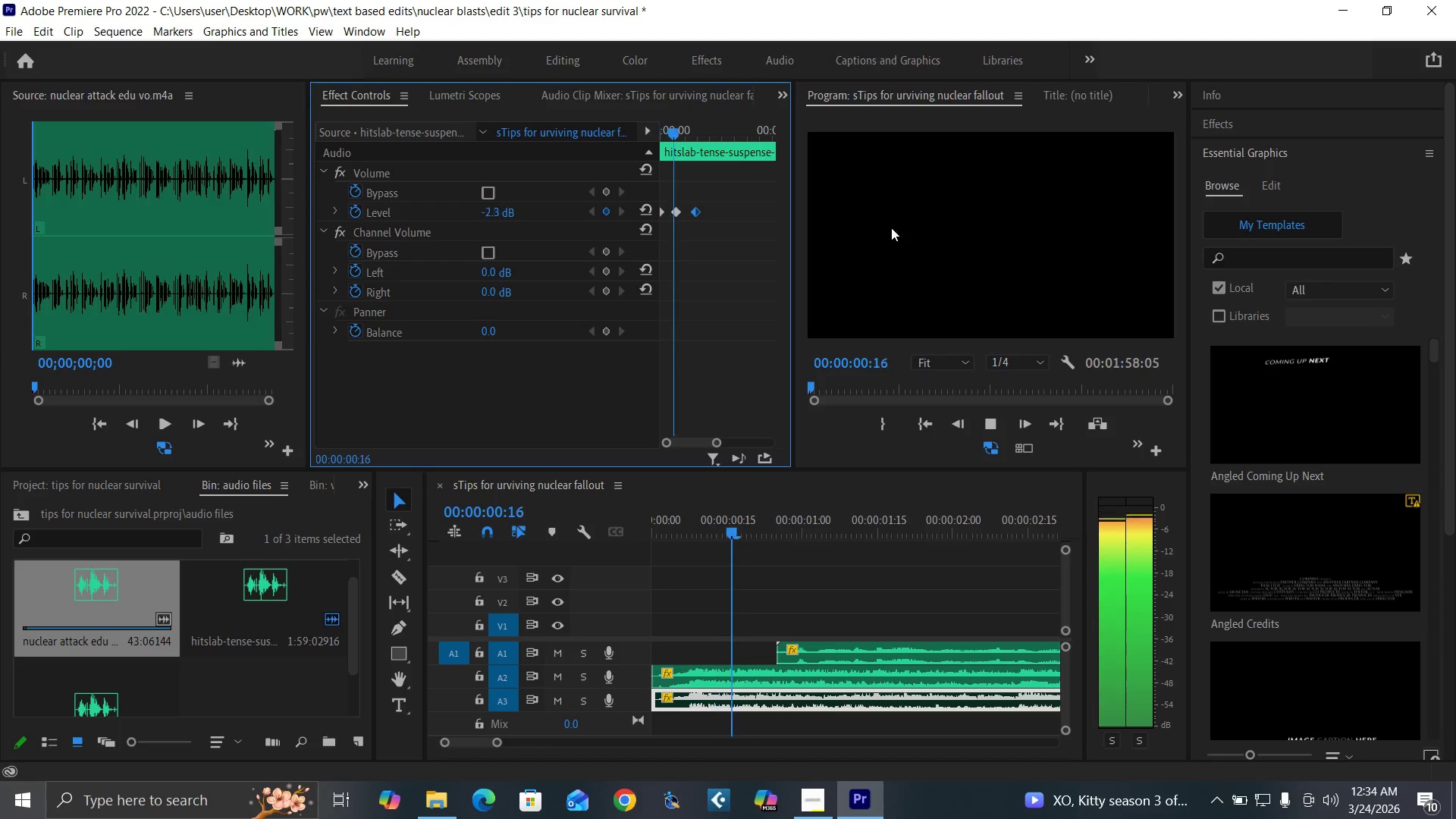 
key(Space)
 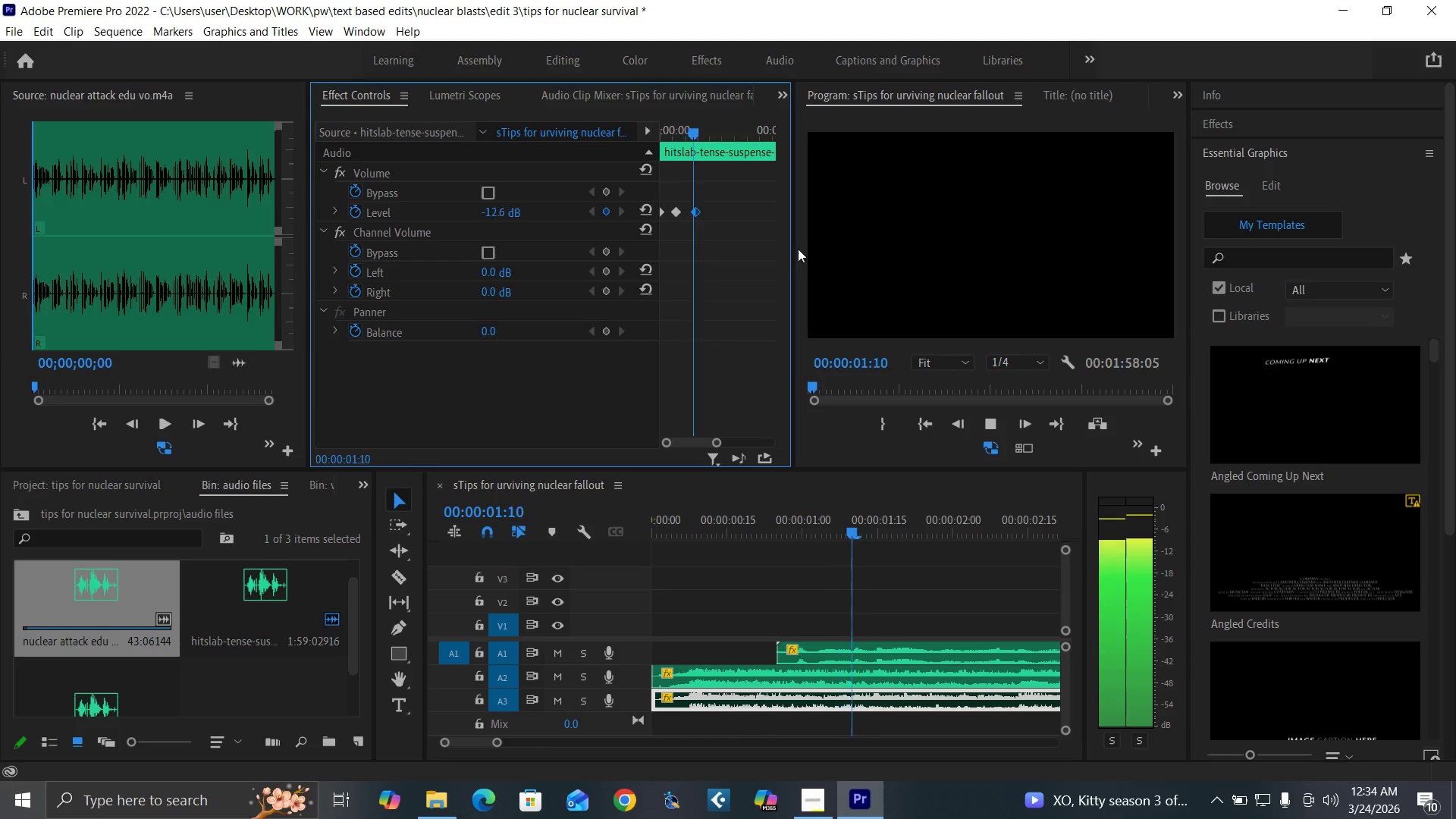 
key(Space)
 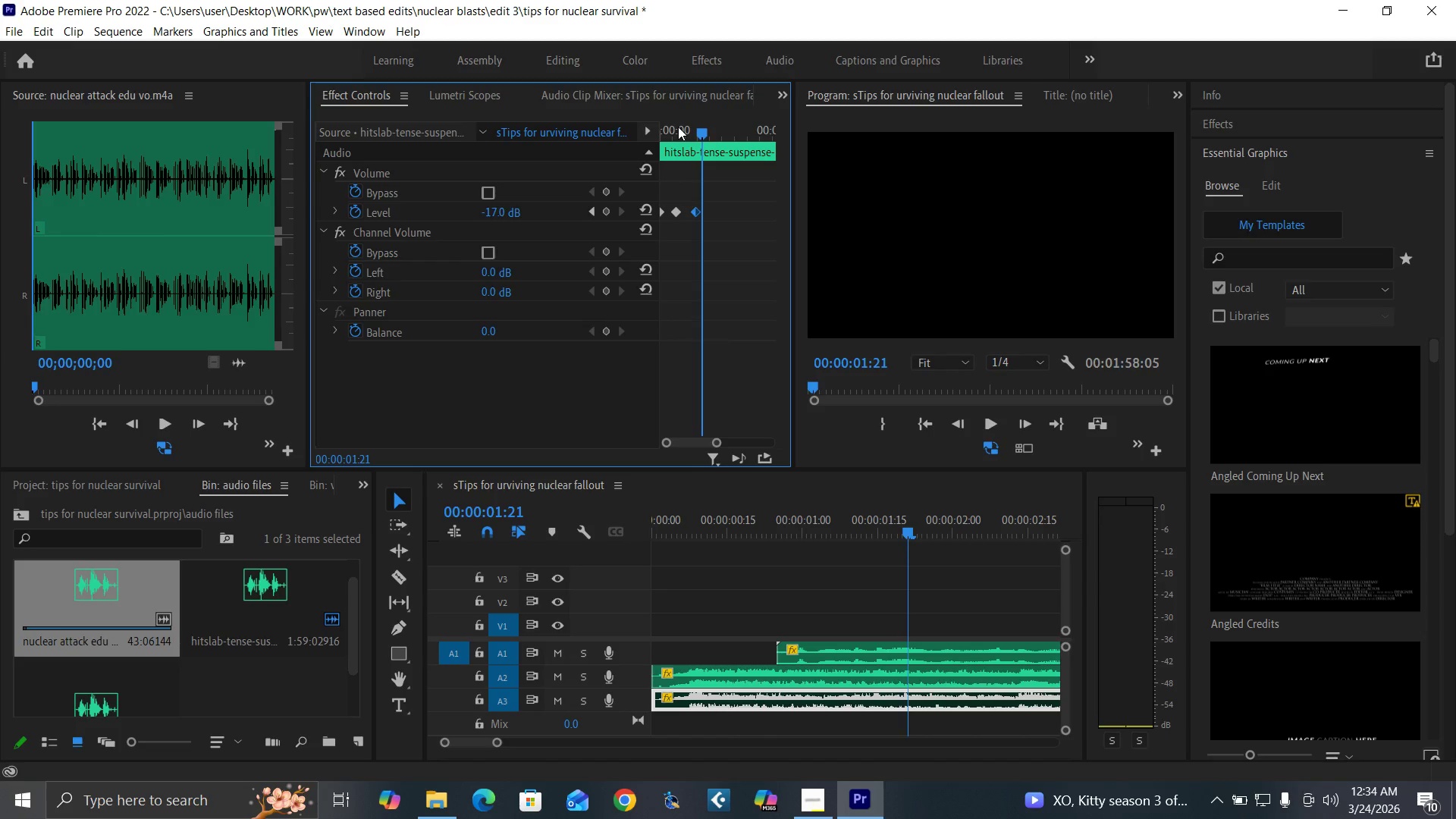 
key(Control+Z)
 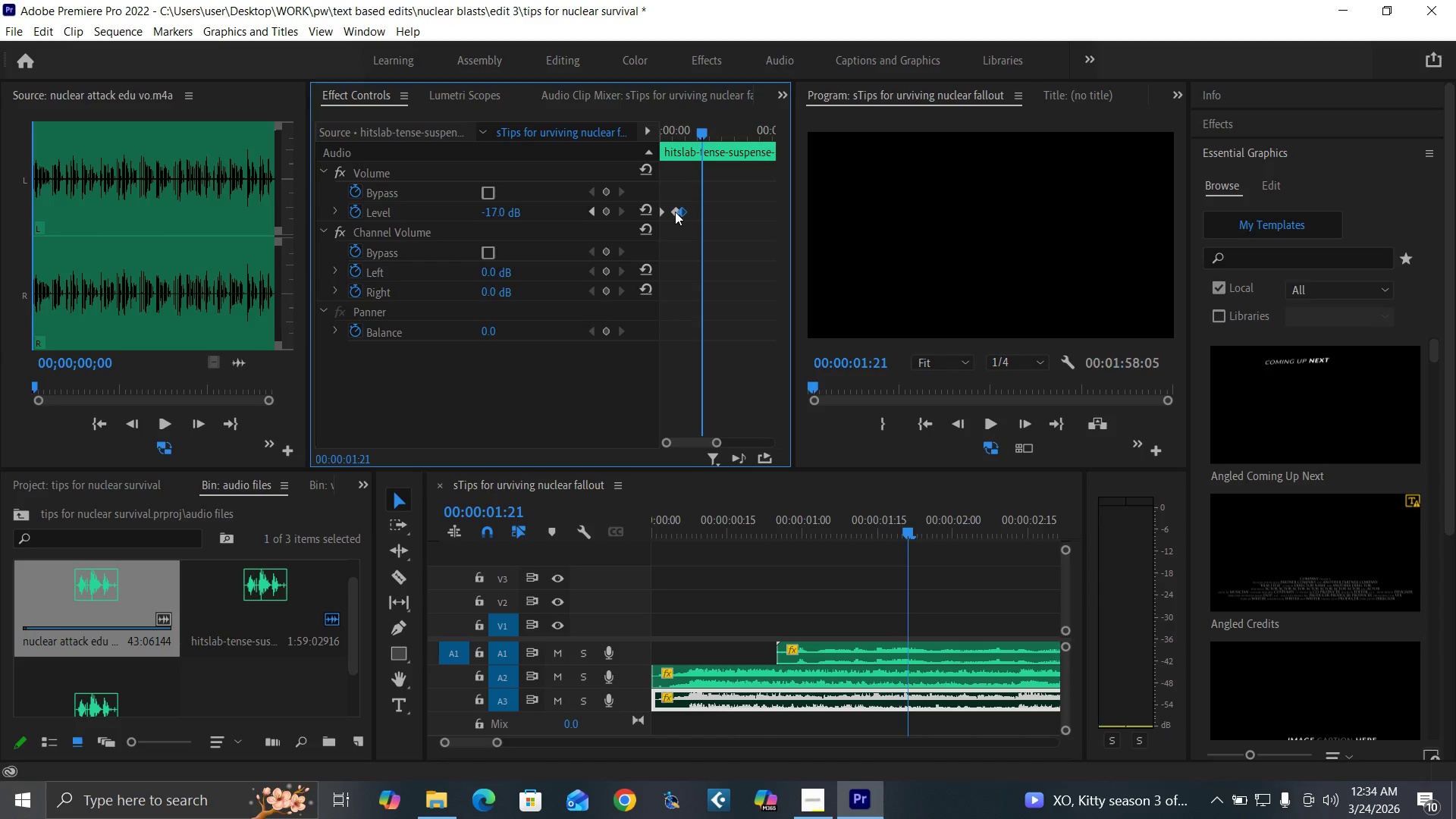 
left_click([673, 212])
 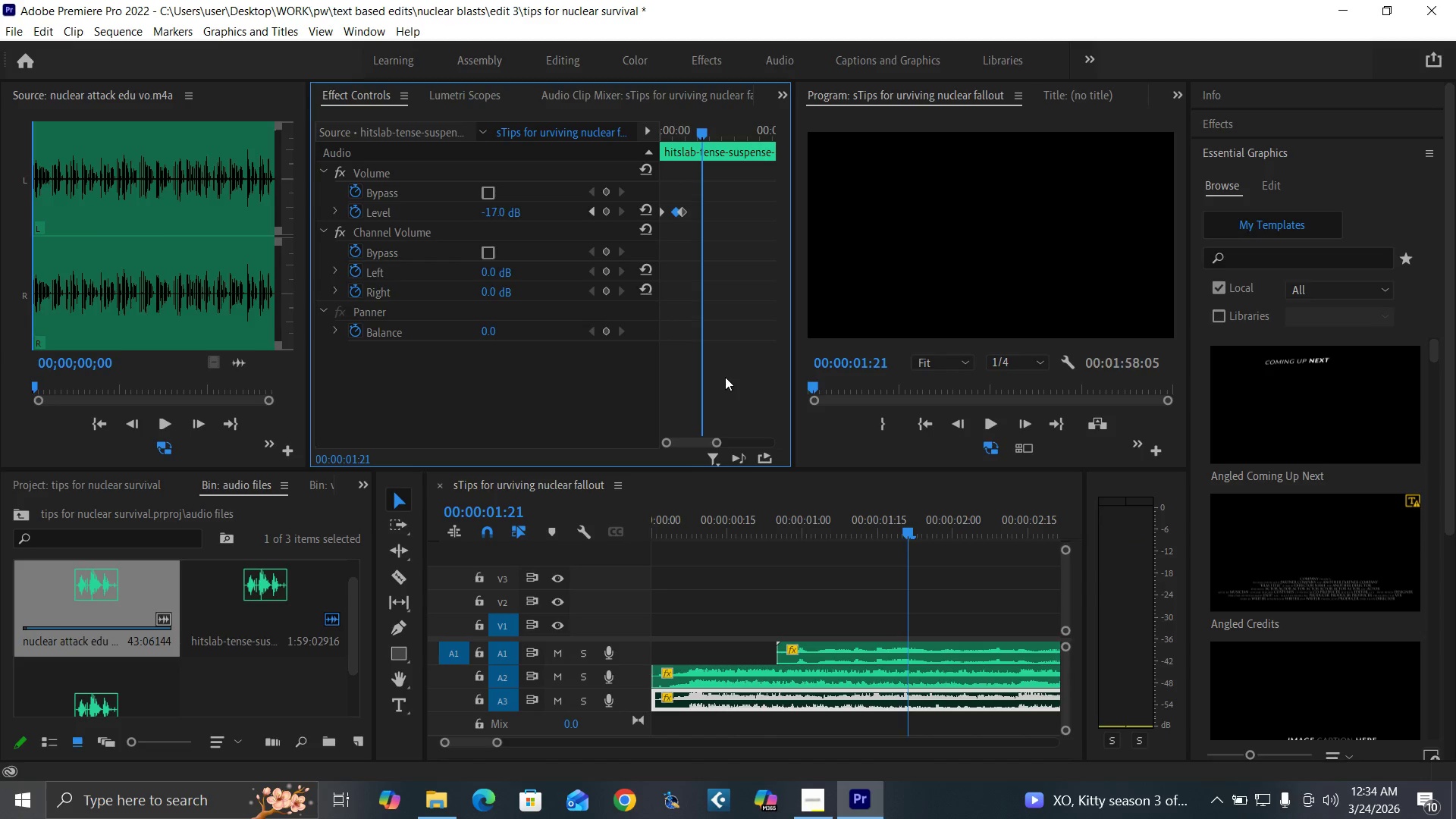 
key(Delete)
 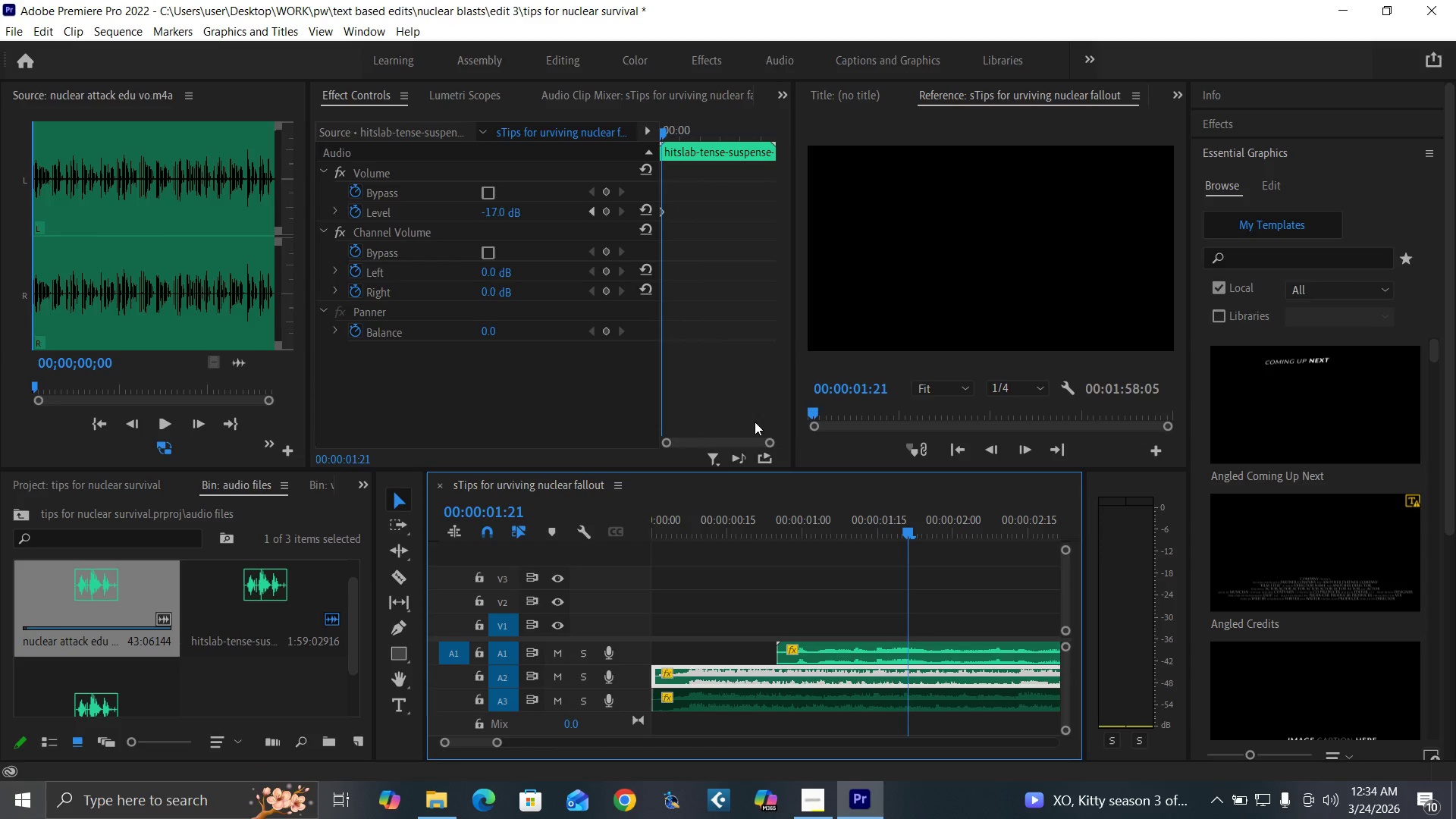 
left_click_drag(start_coordinate=[766, 444], to_coordinate=[739, 444])
 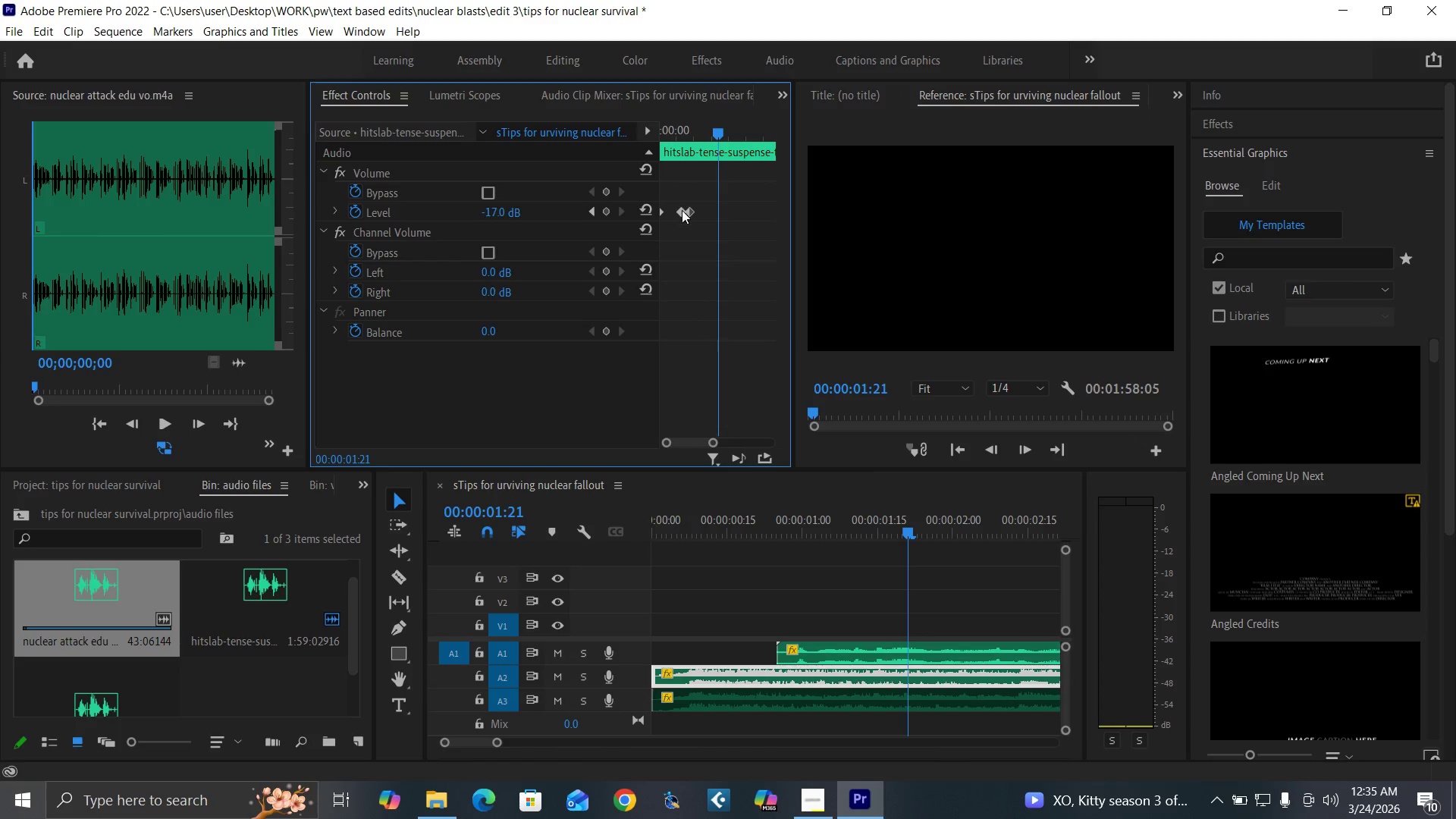 
left_click([682, 210])
 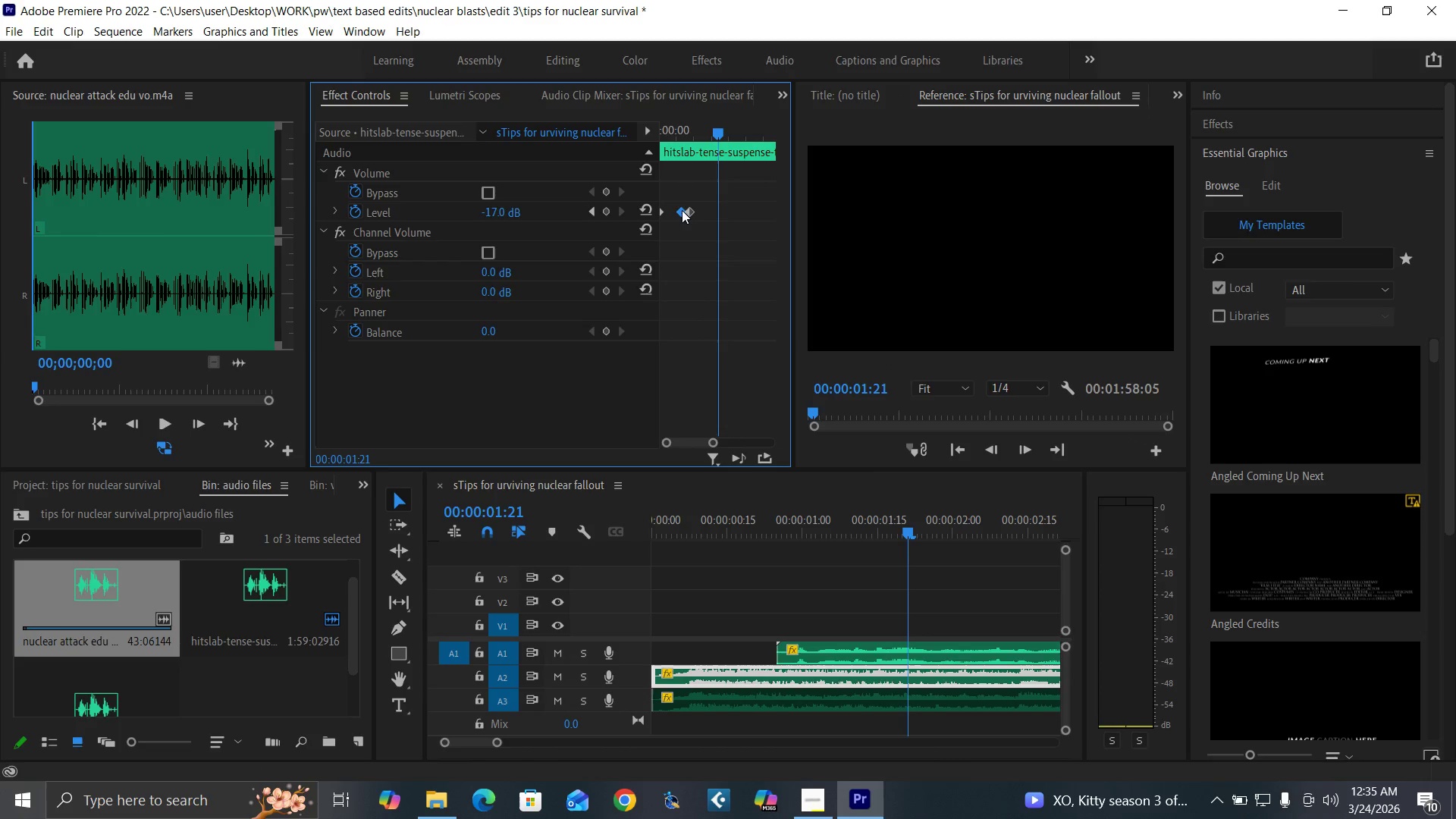 
key(Delete)
 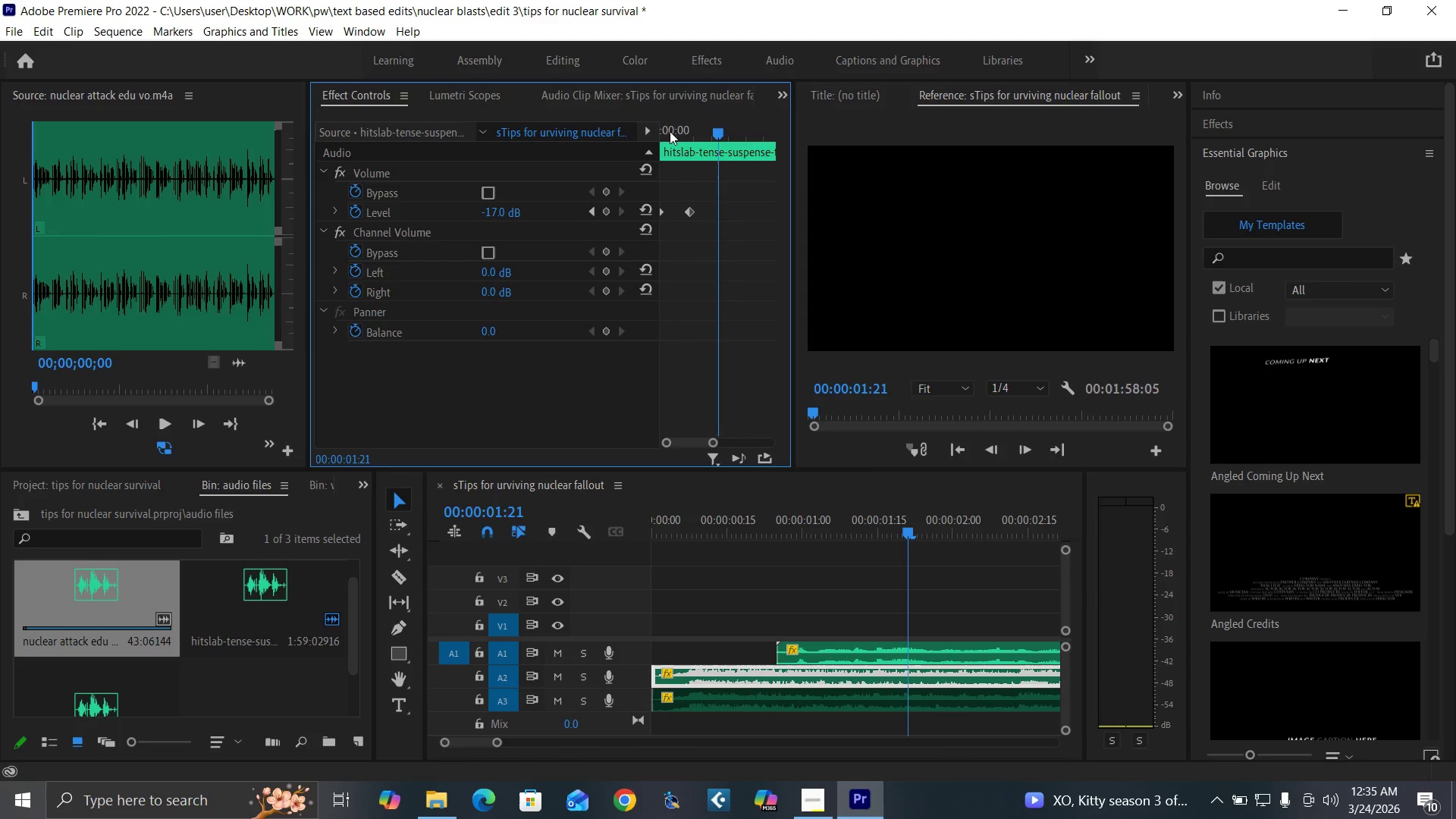 
left_click_drag(start_coordinate=[669, 130], to_coordinate=[610, 174])
 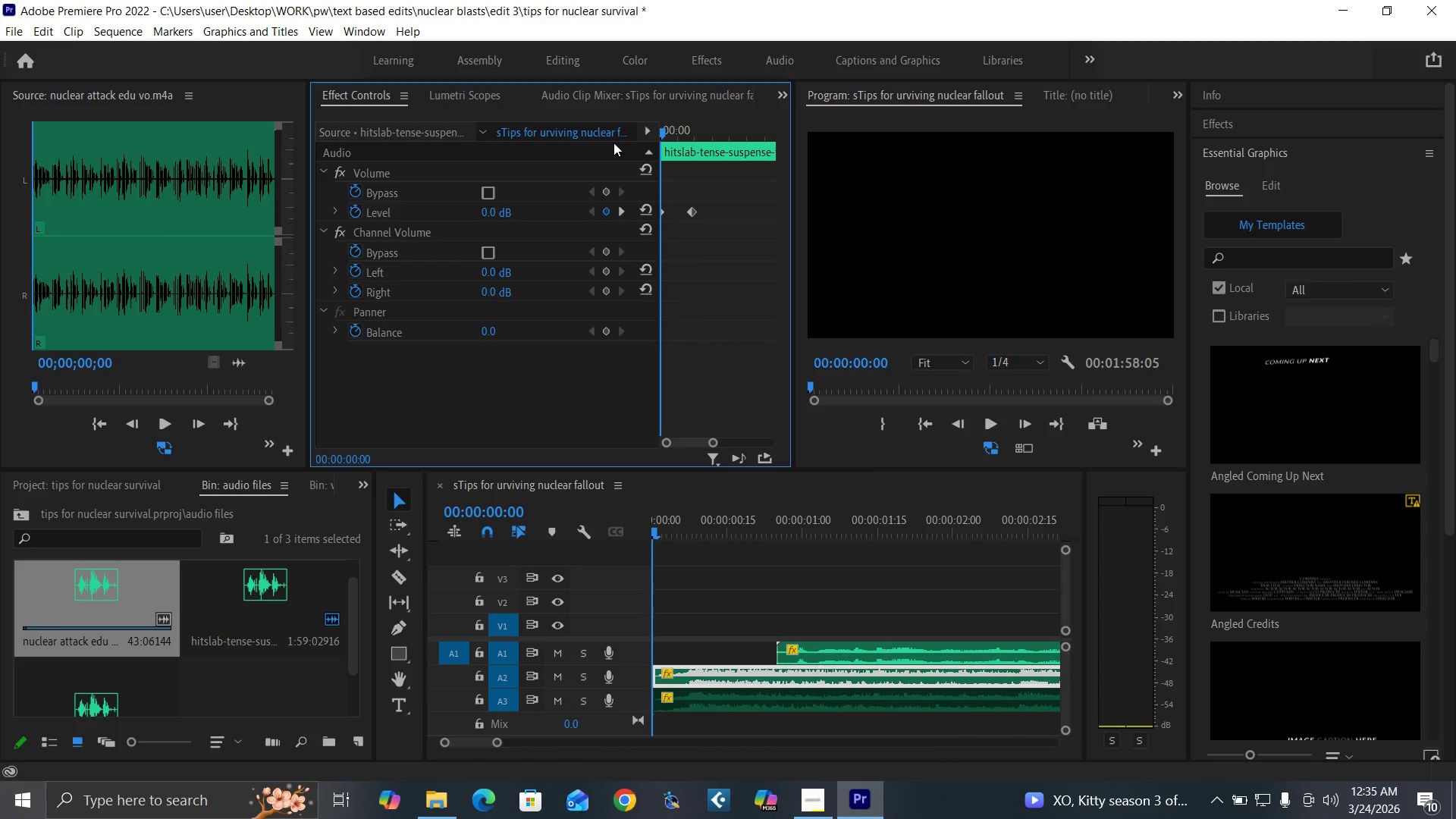 
key(Space)
 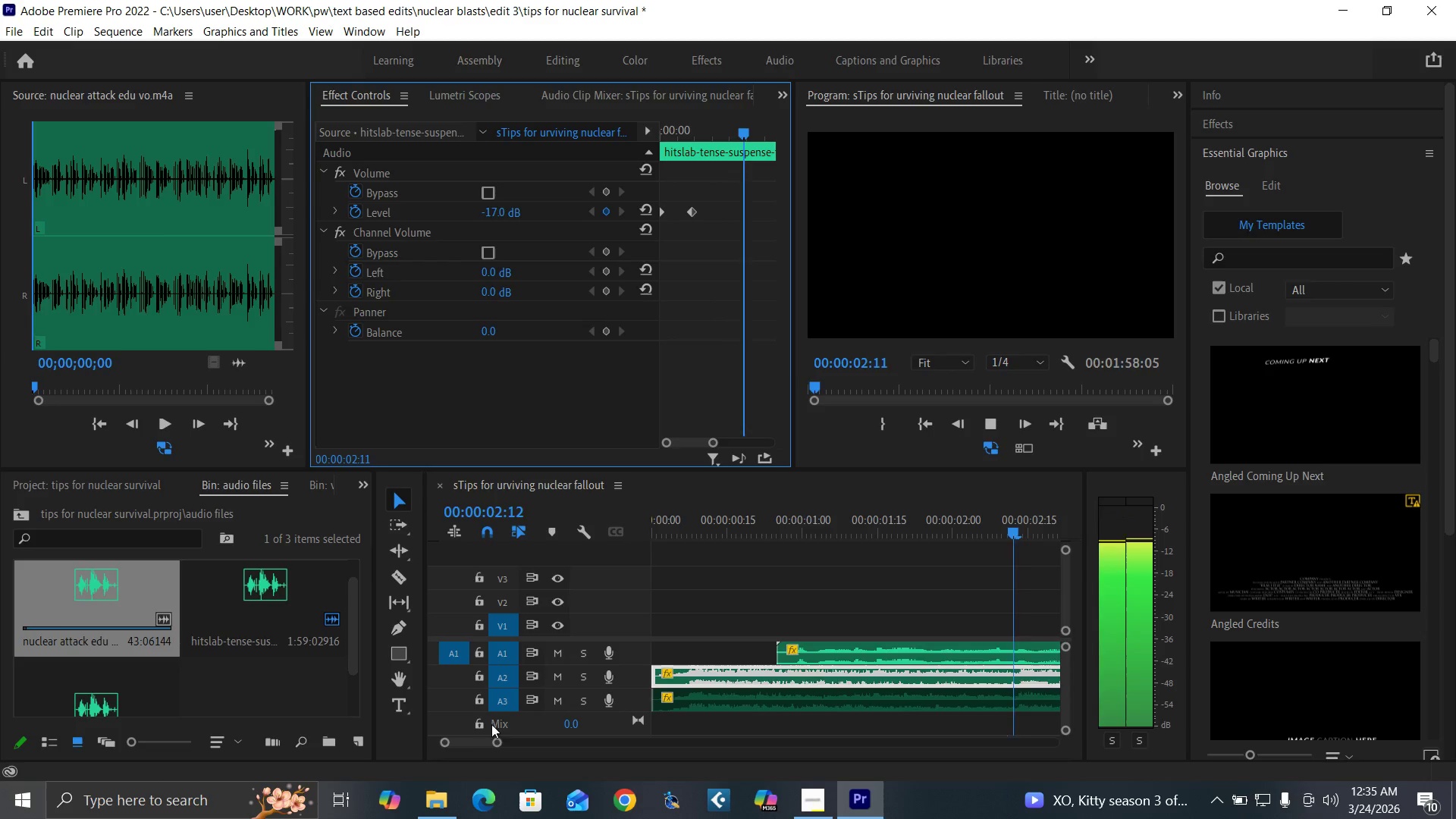 
left_click_drag(start_coordinate=[497, 743], to_coordinate=[575, 740])
 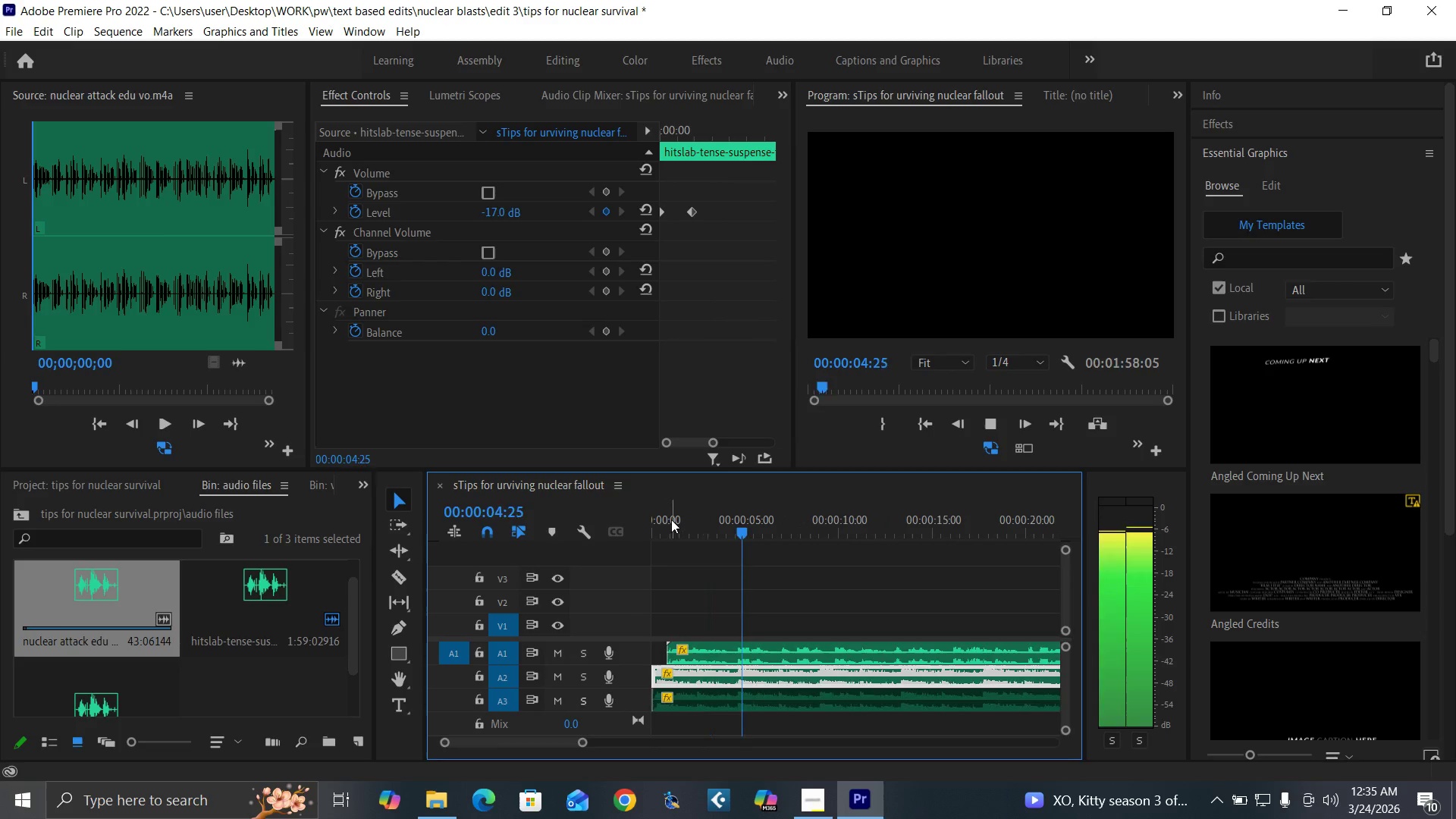 
left_click_drag(start_coordinate=[671, 519], to_coordinate=[617, 576])
 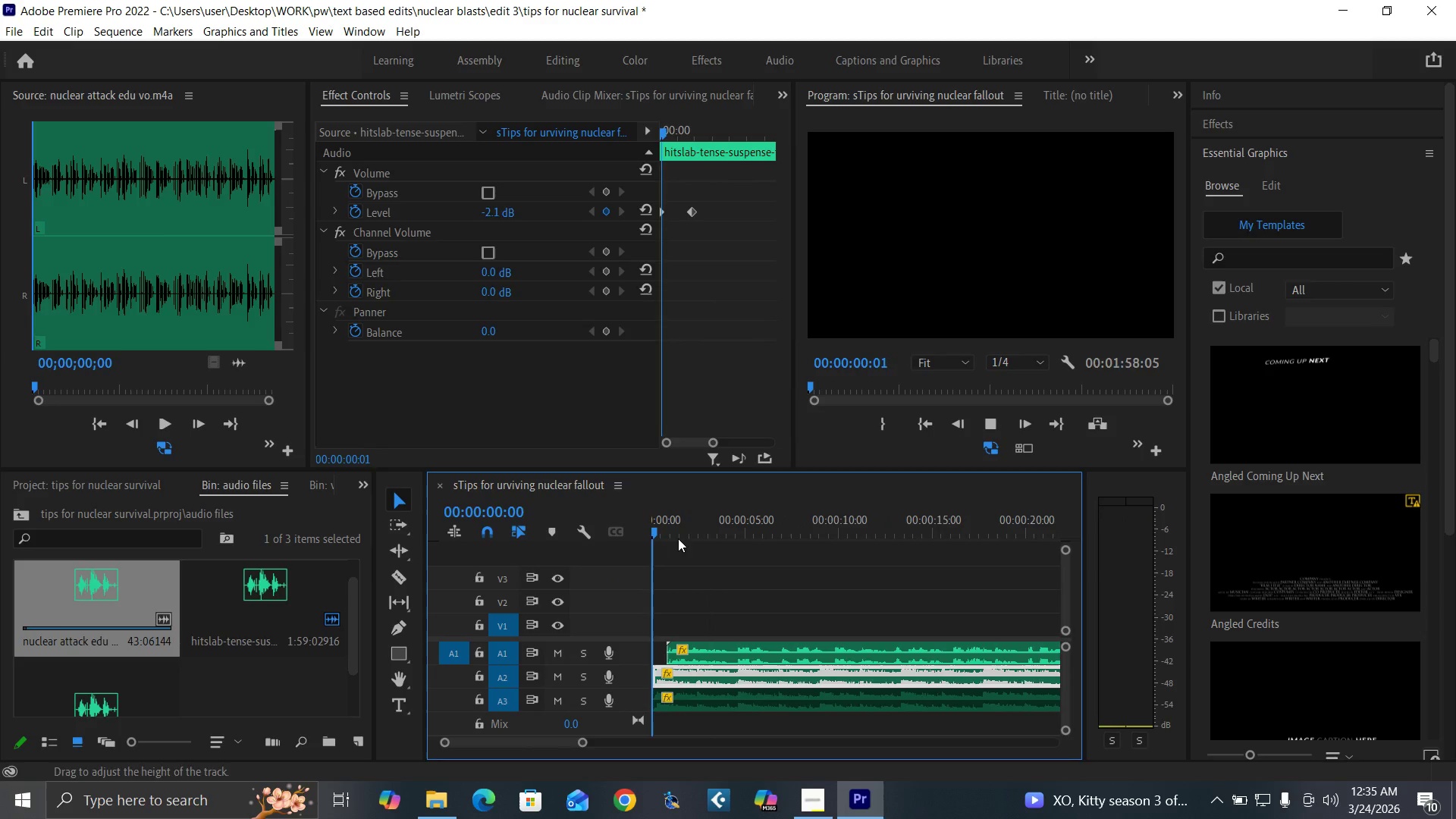 
key(Space)
 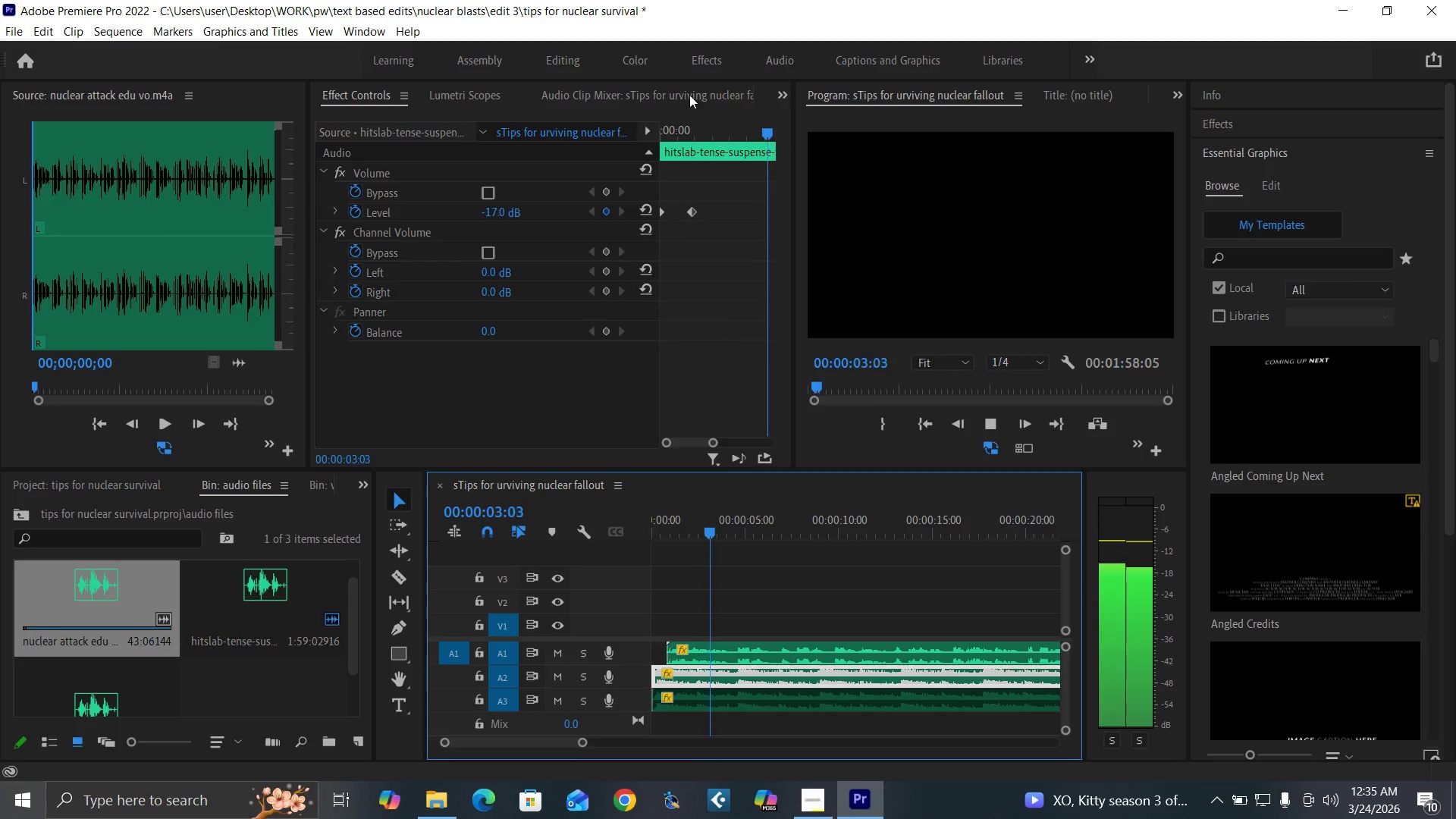 
left_click_drag(start_coordinate=[682, 136], to_coordinate=[641, 163])
 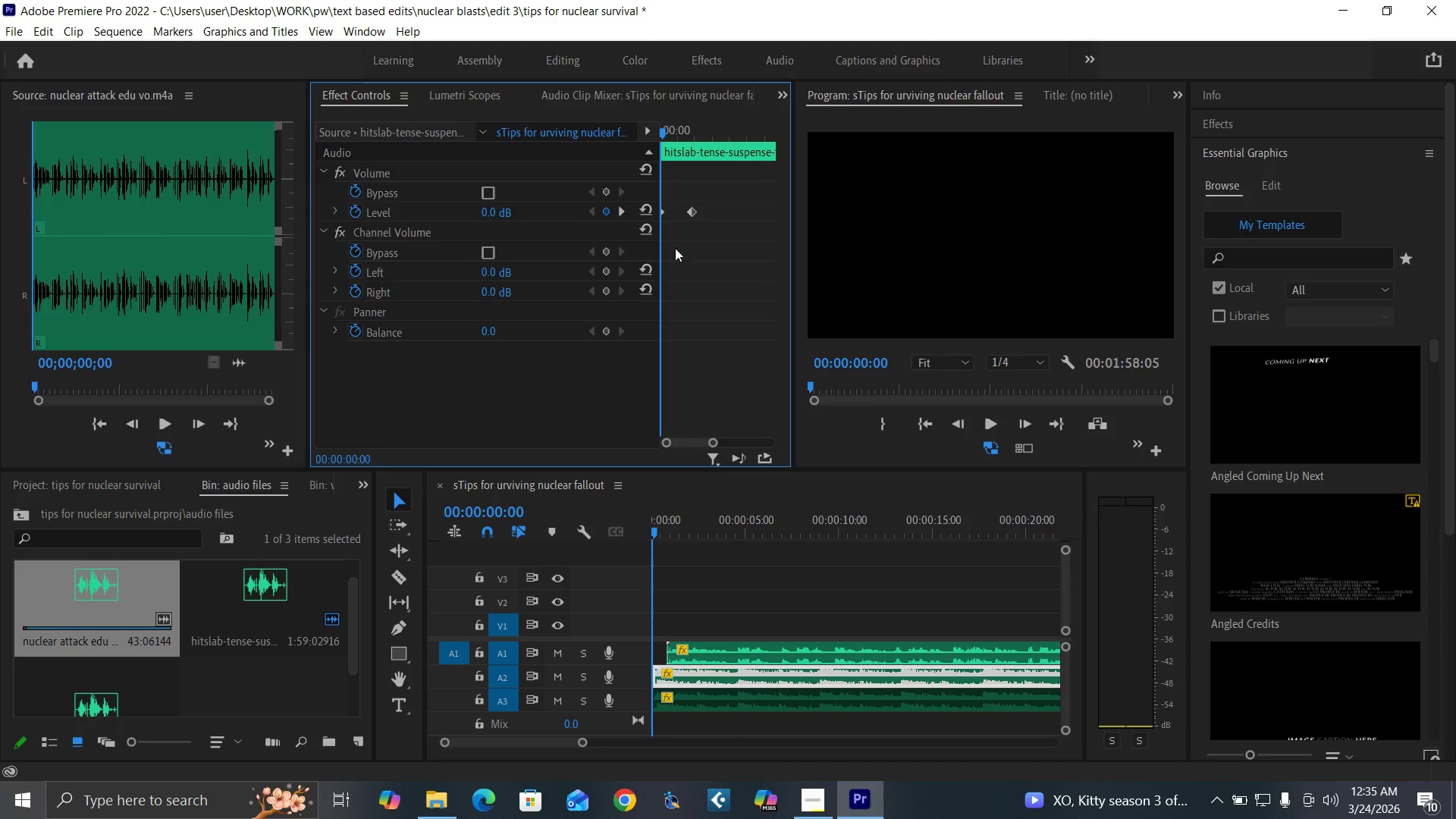 
key(Space)
 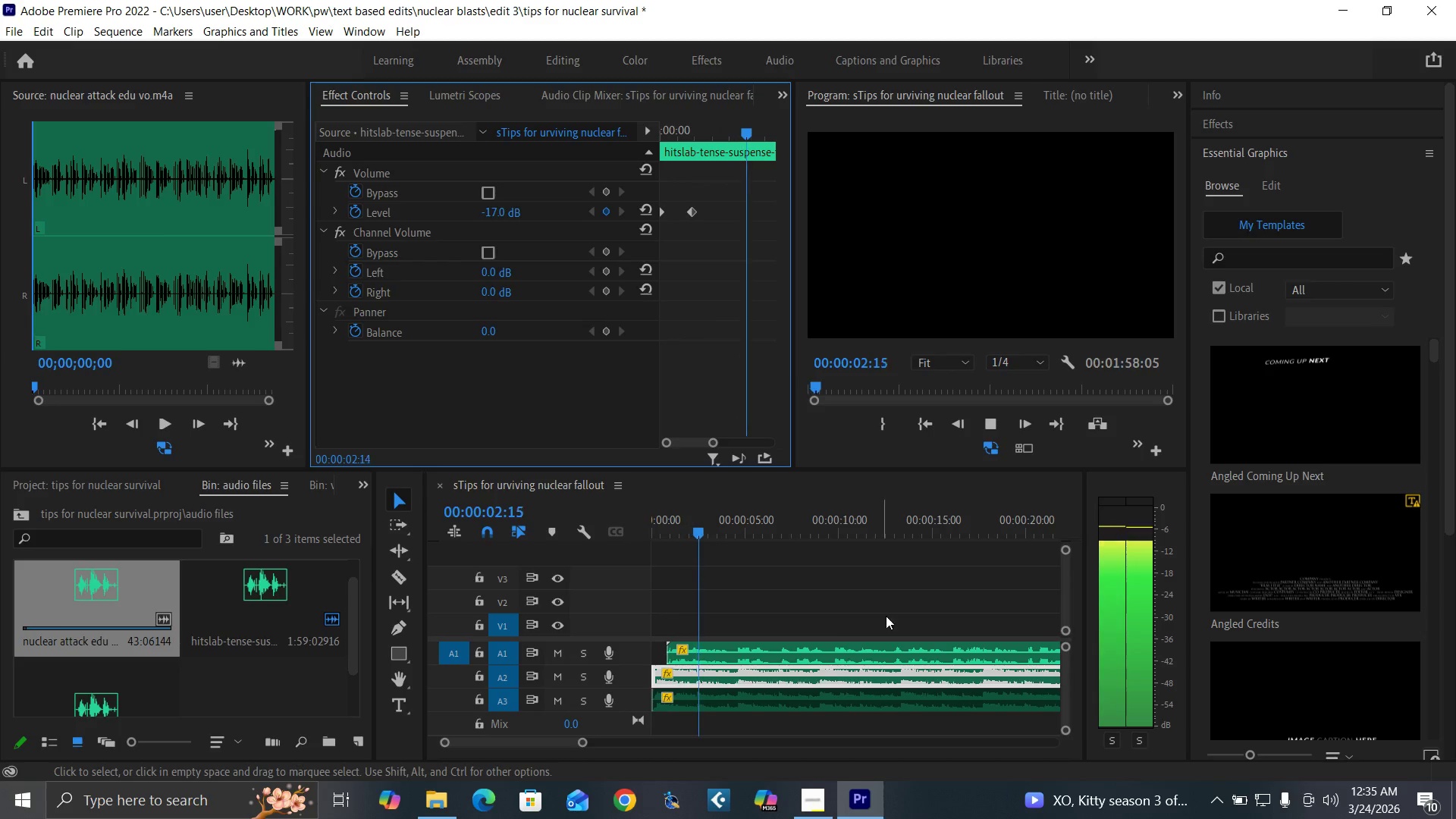 
key(Space)
 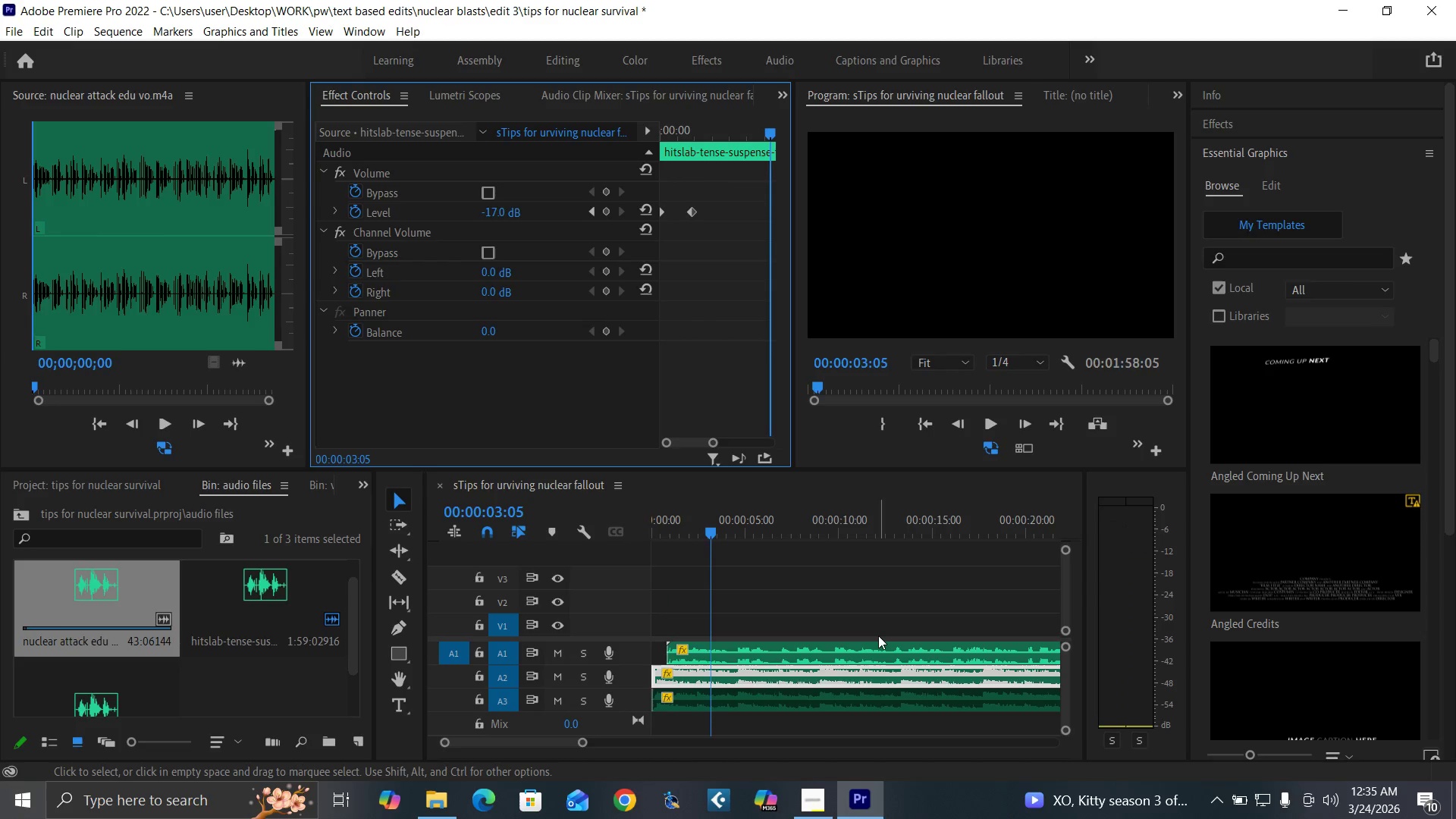 
key(Control+S)
 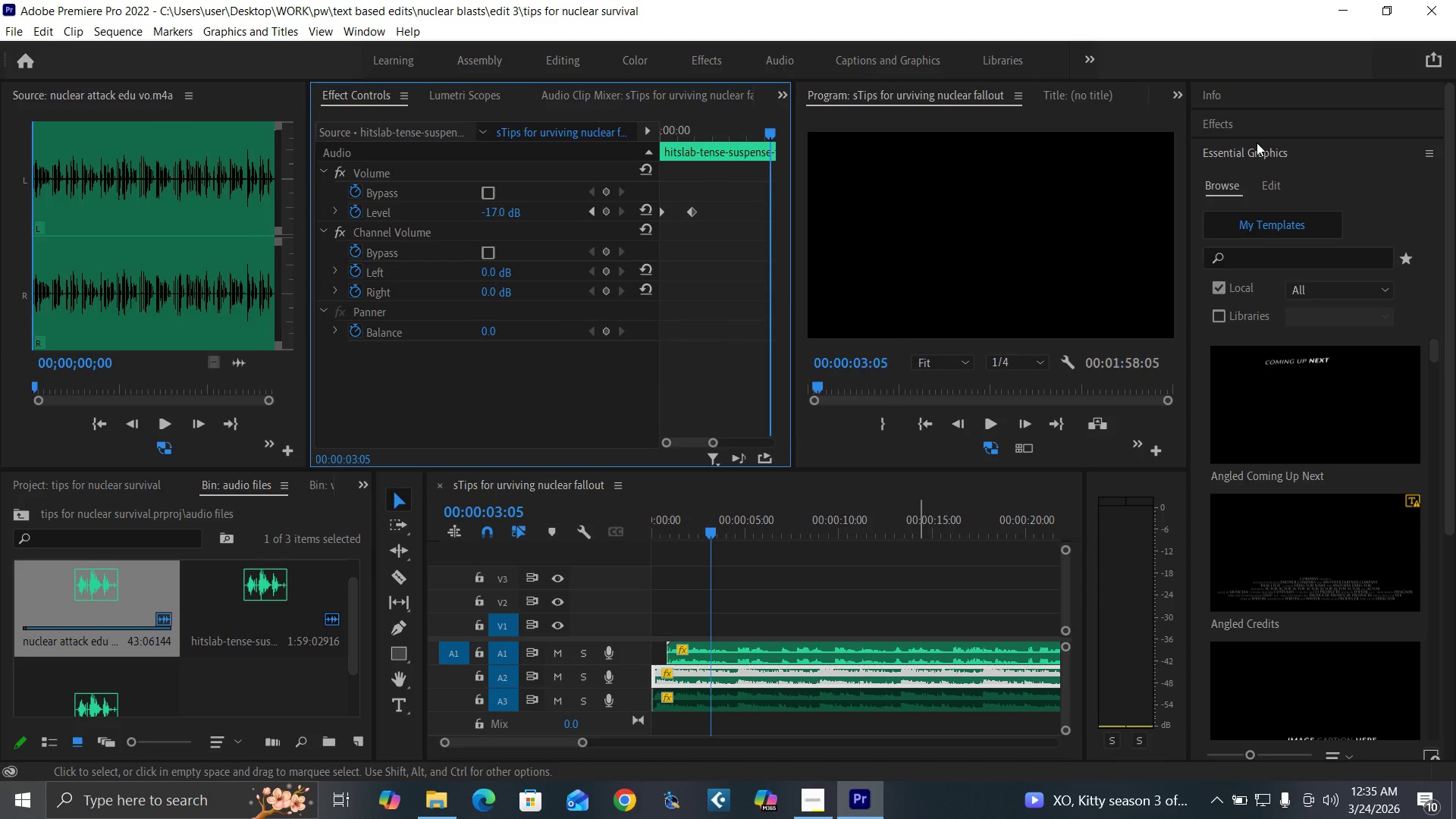 
left_click([1275, 127])
 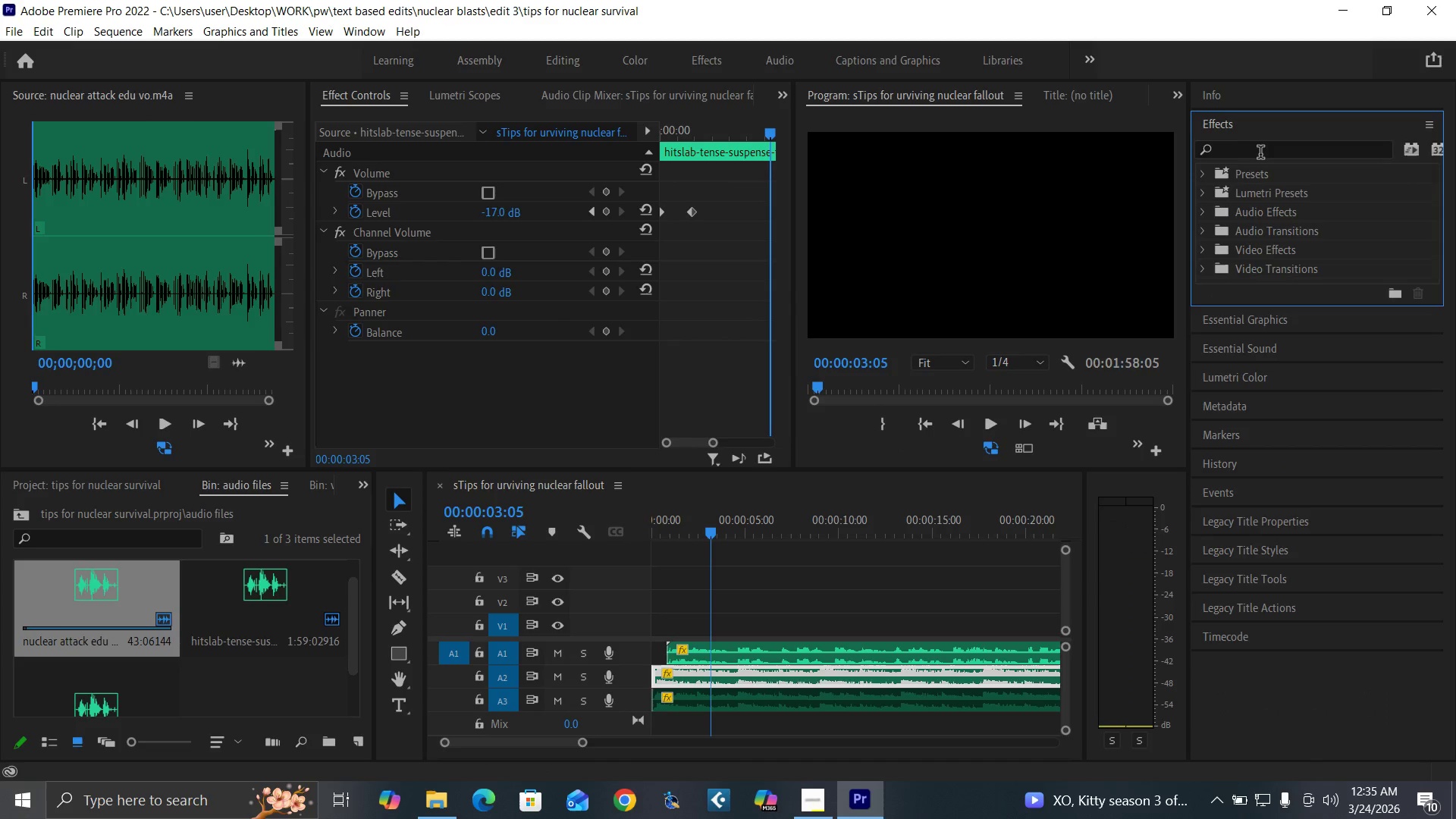 
left_click([1262, 151])
 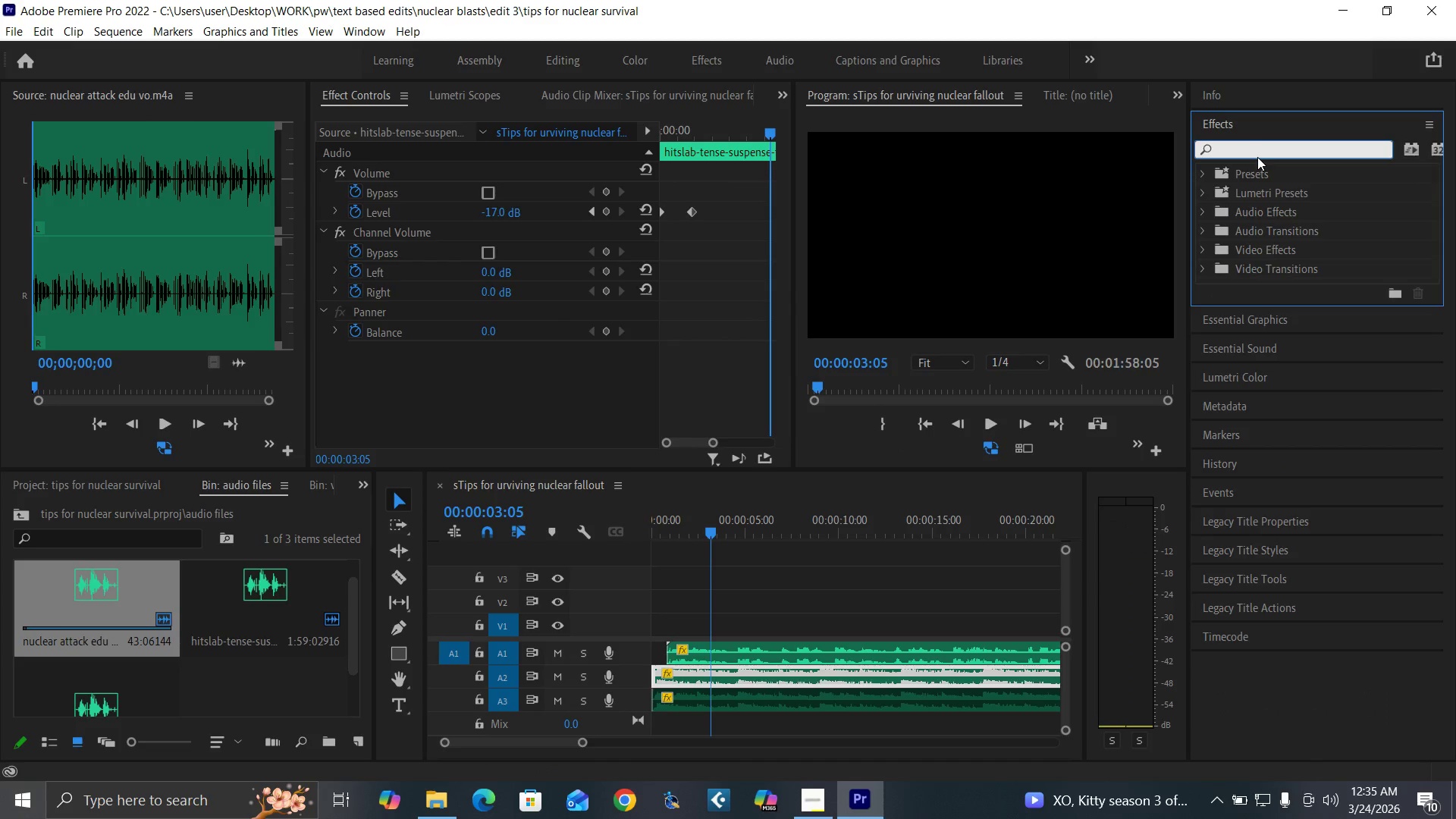 
type(master)
 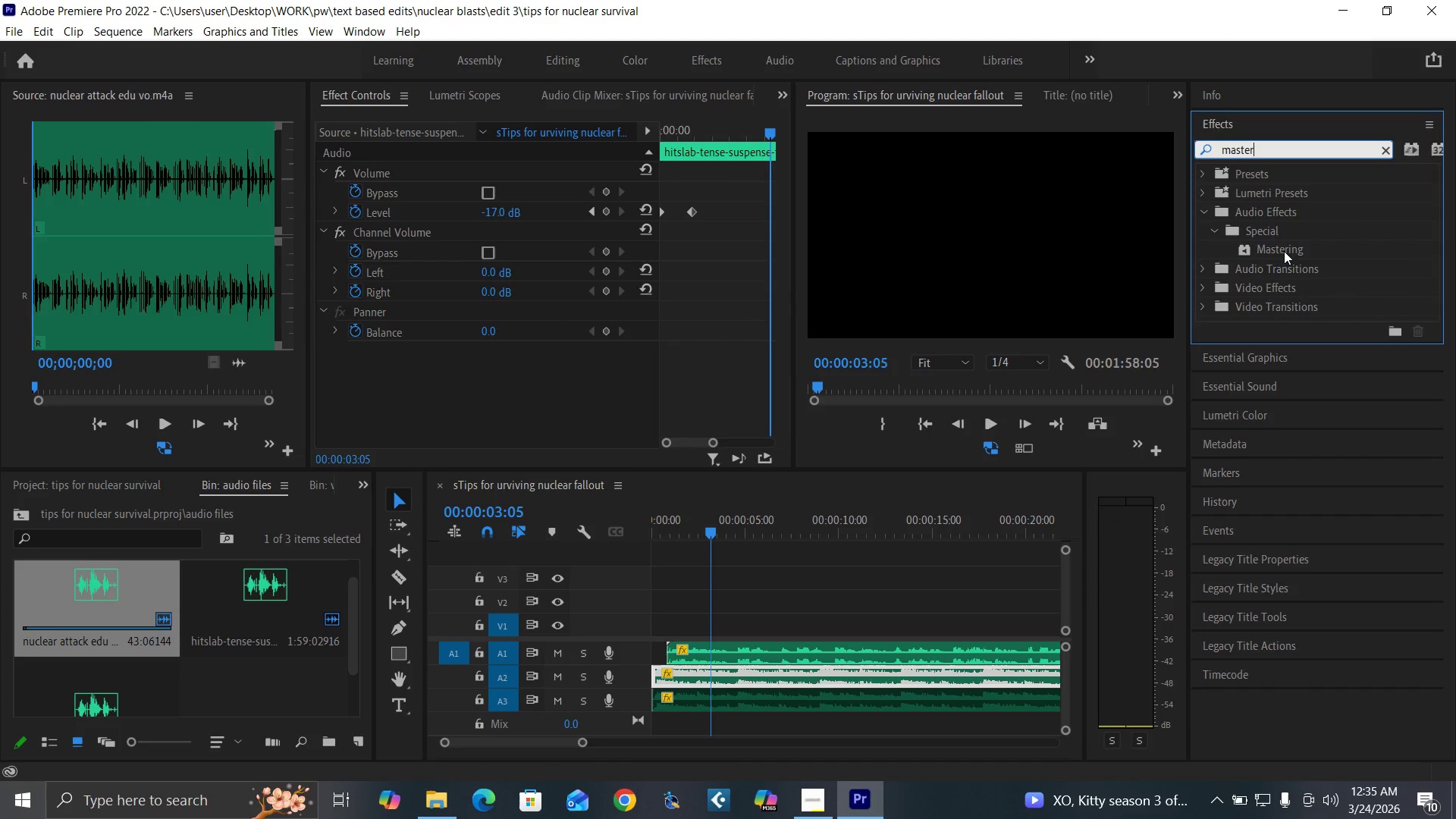 
left_click_drag(start_coordinate=[1284, 251], to_coordinate=[738, 679])
 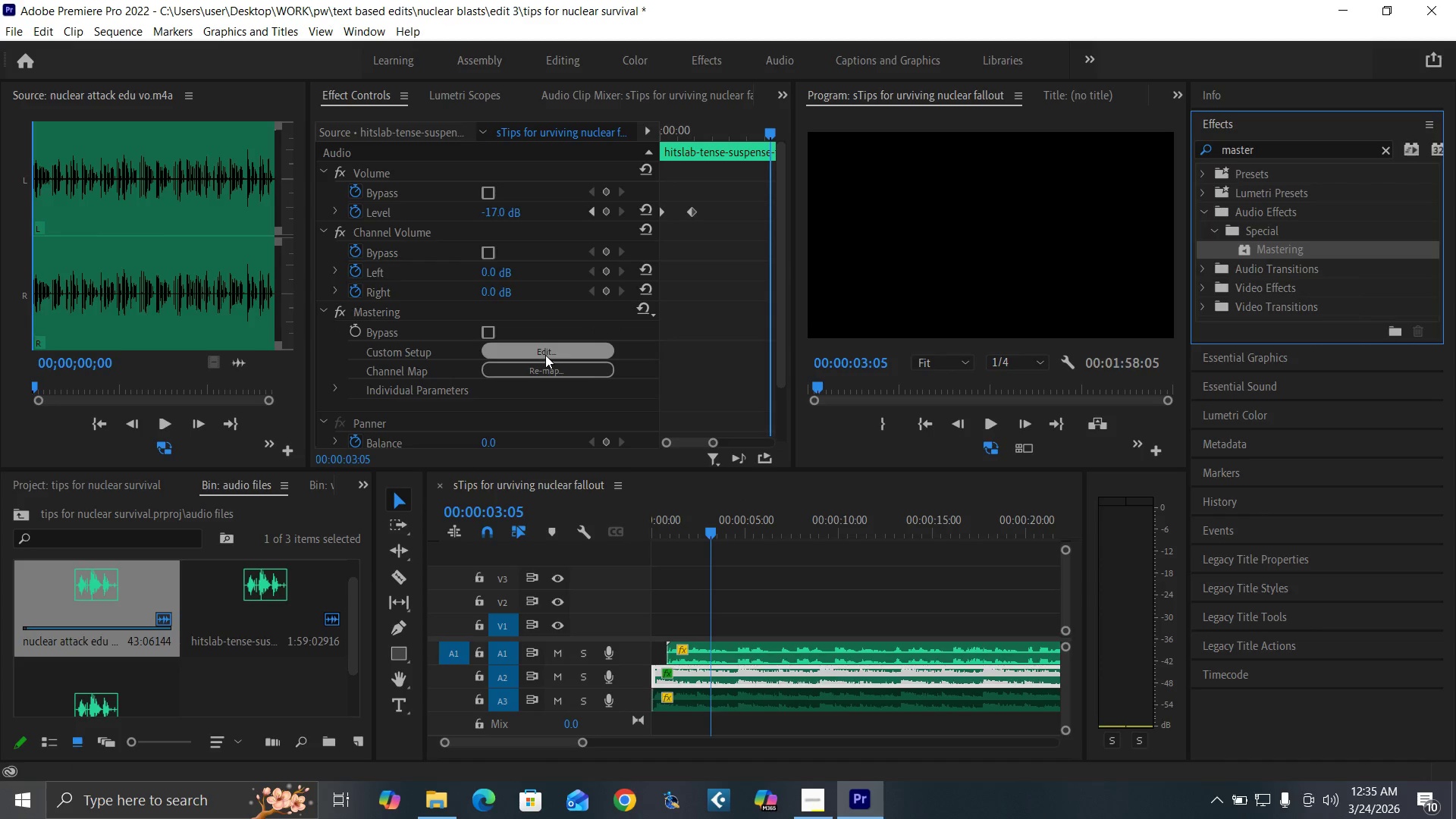 
left_click([545, 355])
 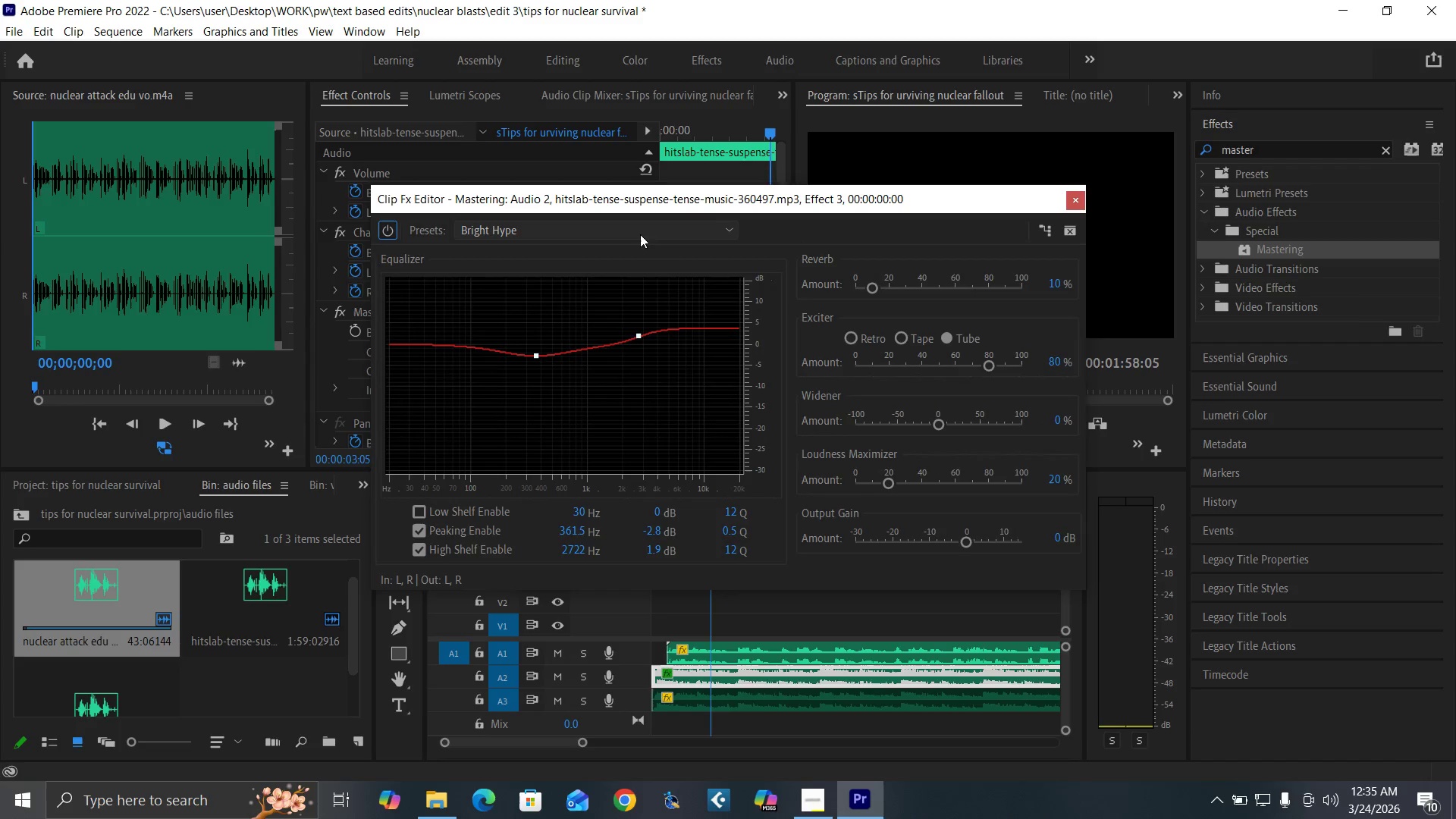 
left_click([635, 228])
 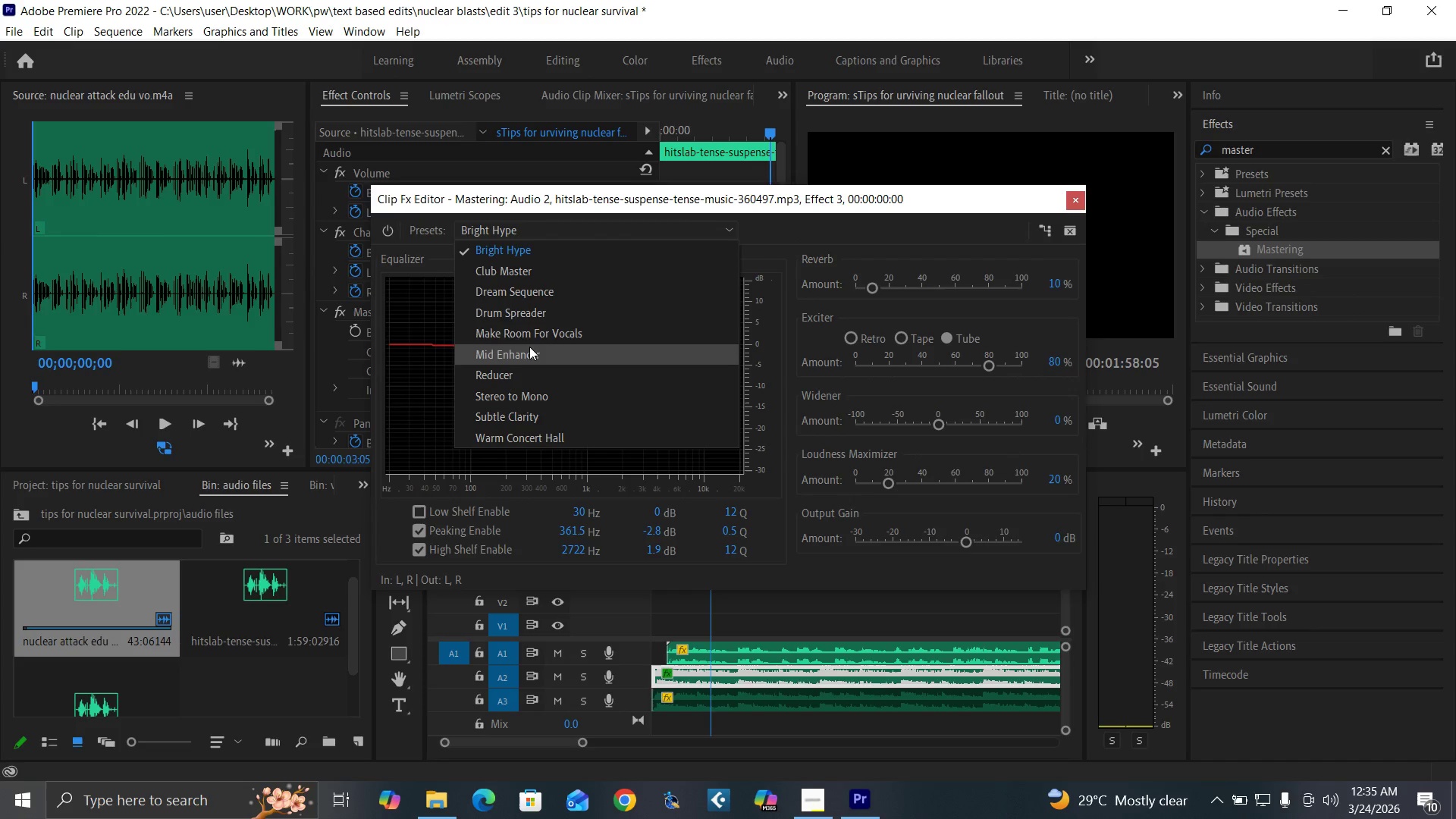 
left_click([529, 338])
 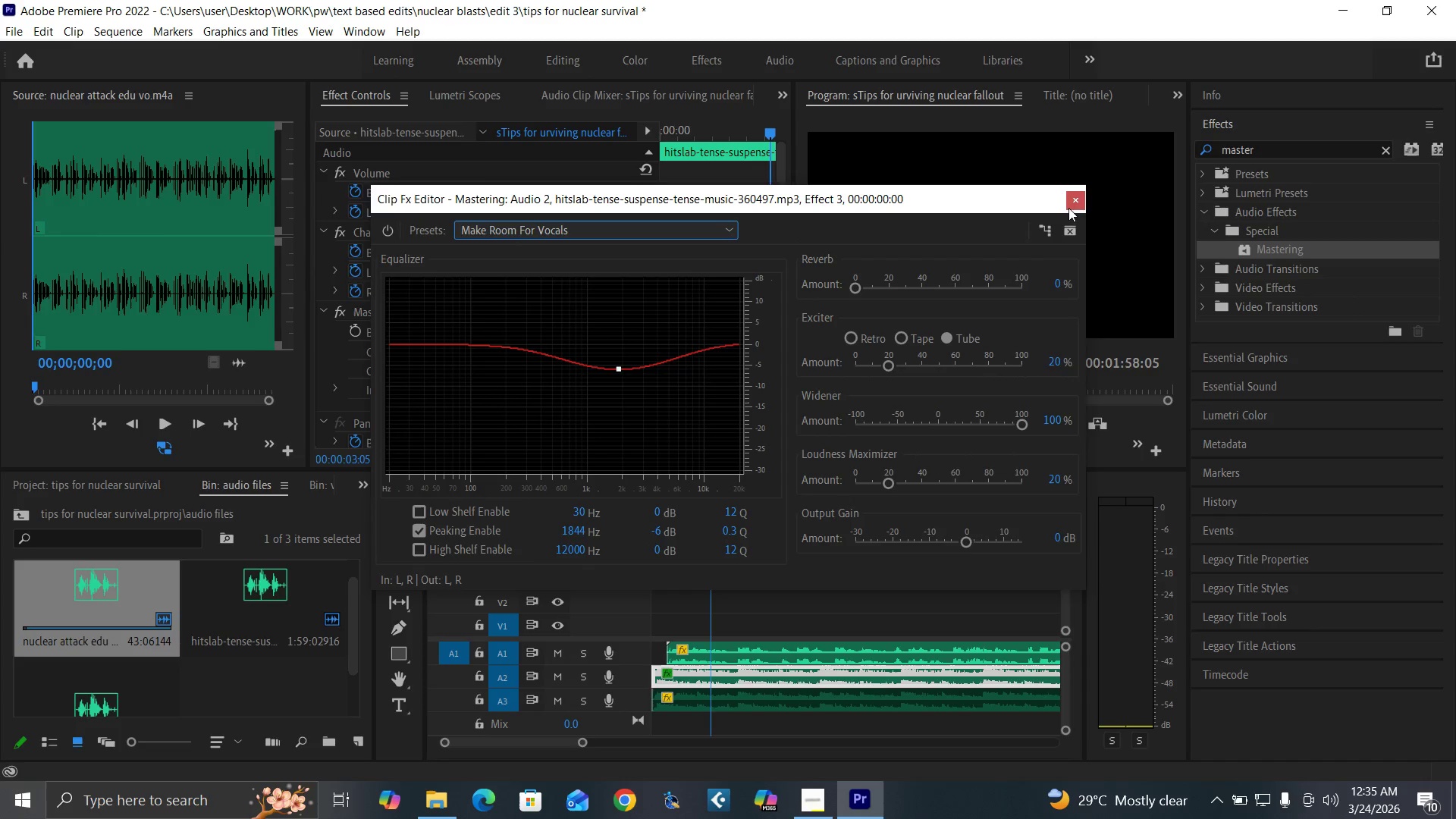 
left_click([1068, 198])
 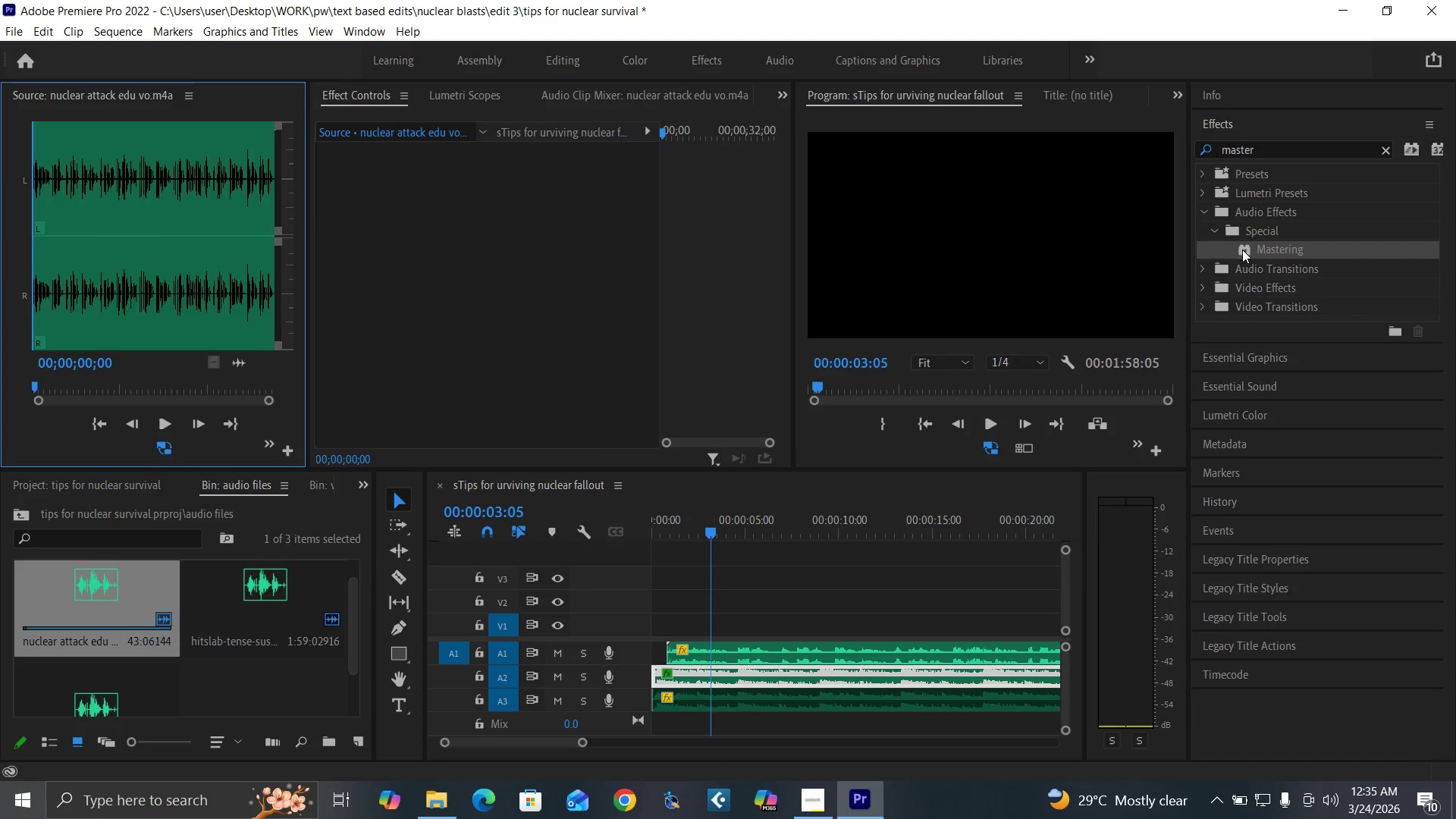 
left_click_drag(start_coordinate=[1243, 249], to_coordinate=[749, 694])
 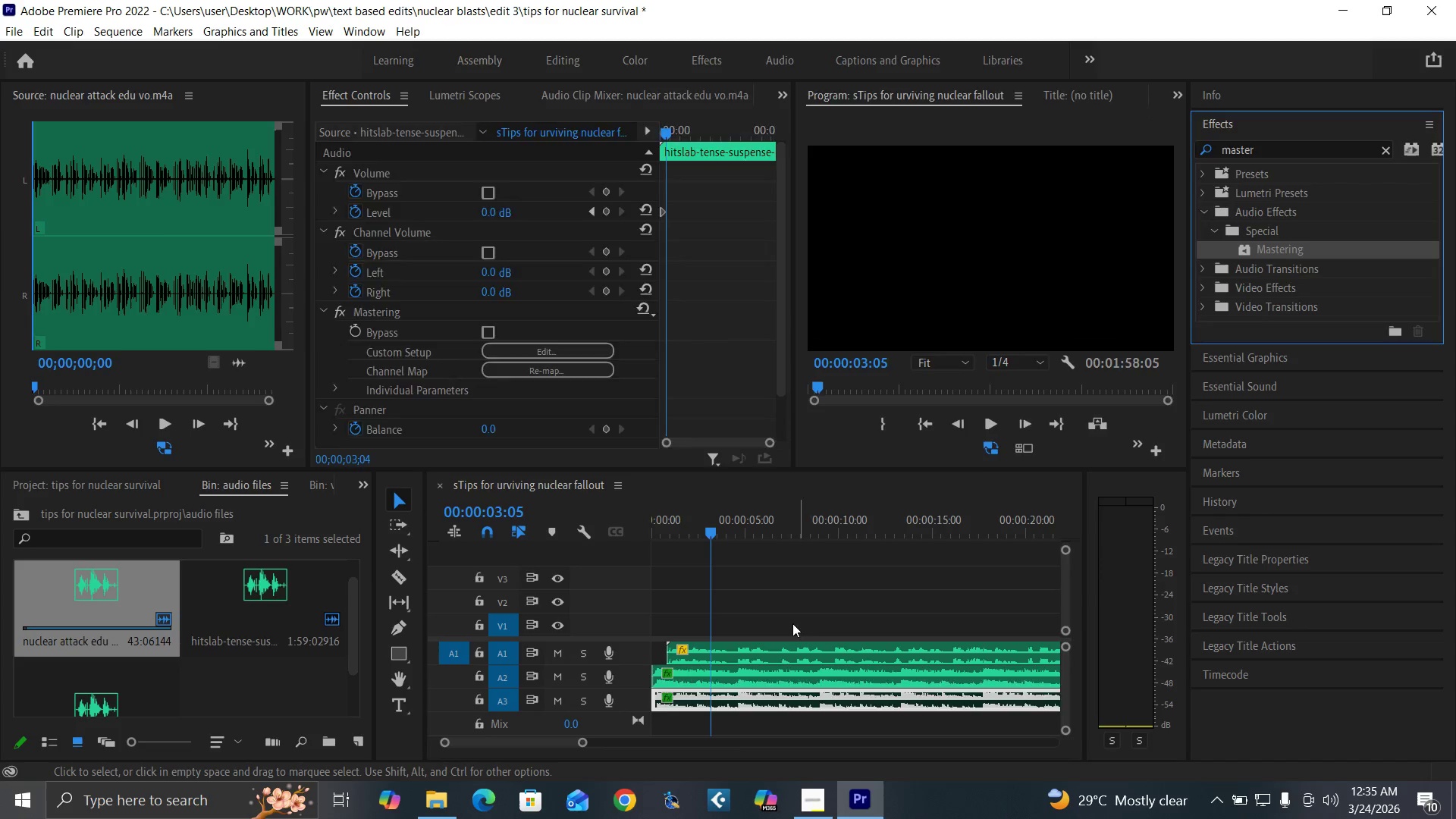 
left_click([774, 697])
 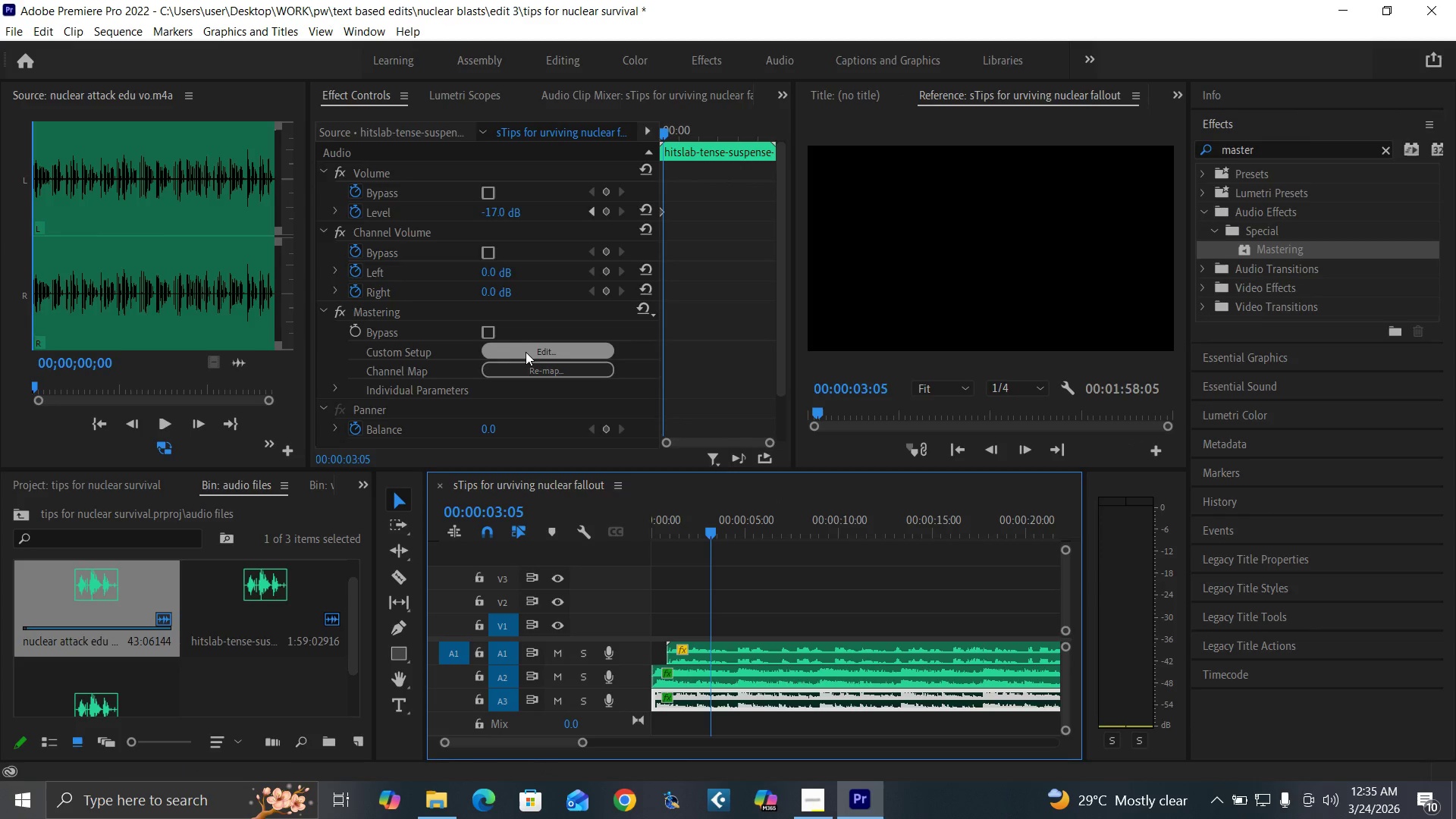 
left_click([526, 354])
 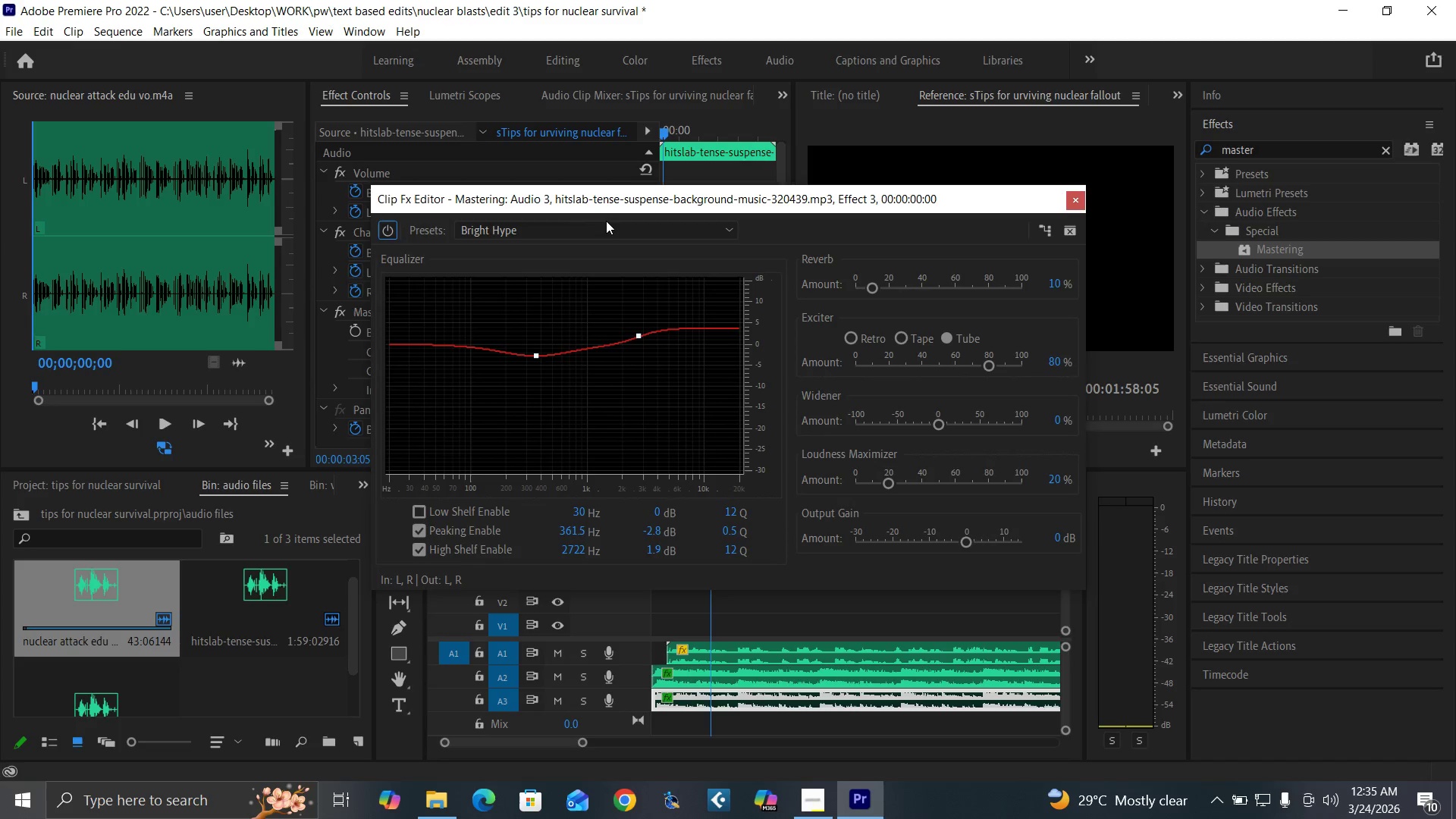 
left_click([606, 221])
 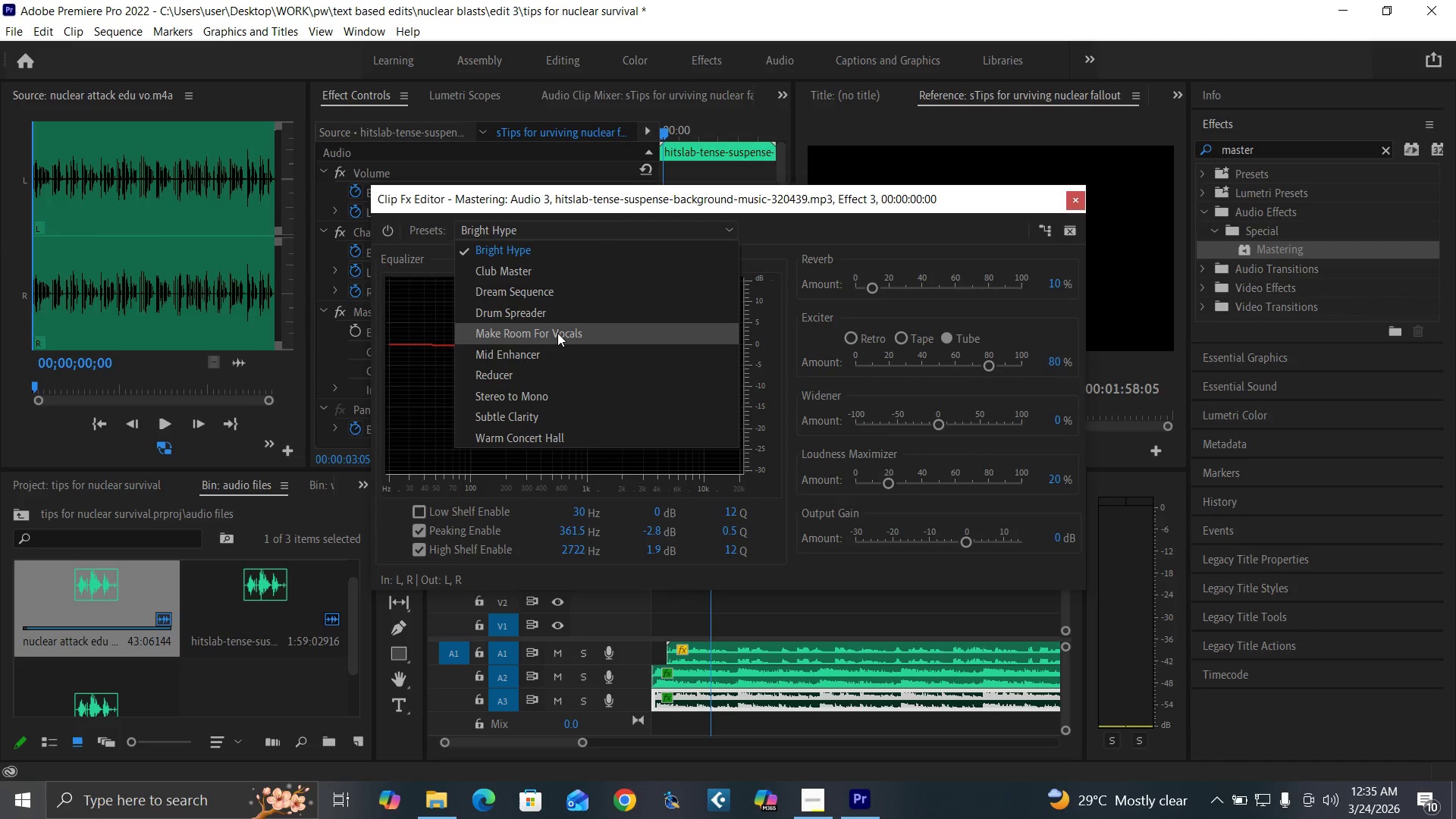 
left_click([557, 332])
 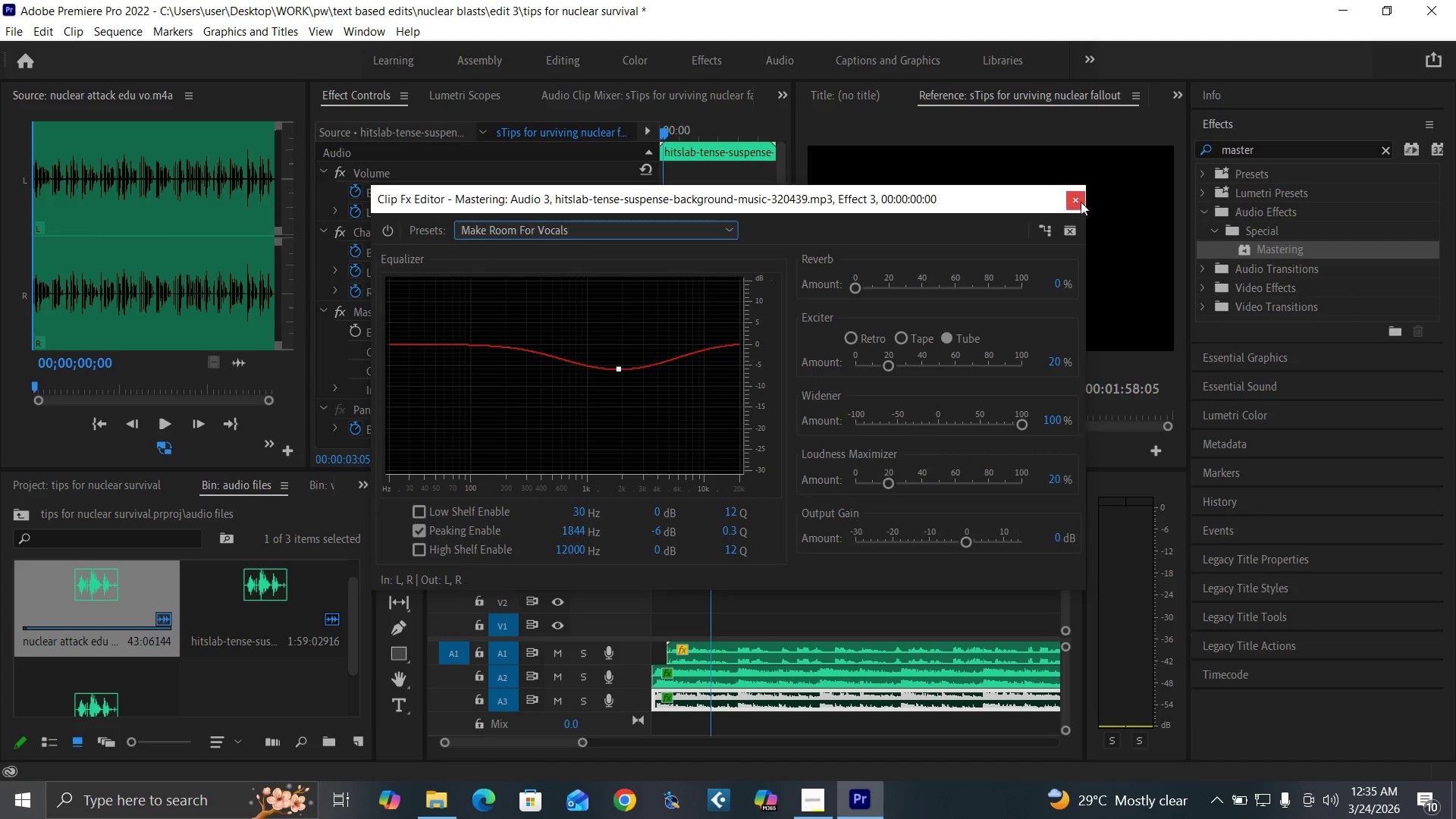 
left_click([1075, 202])
 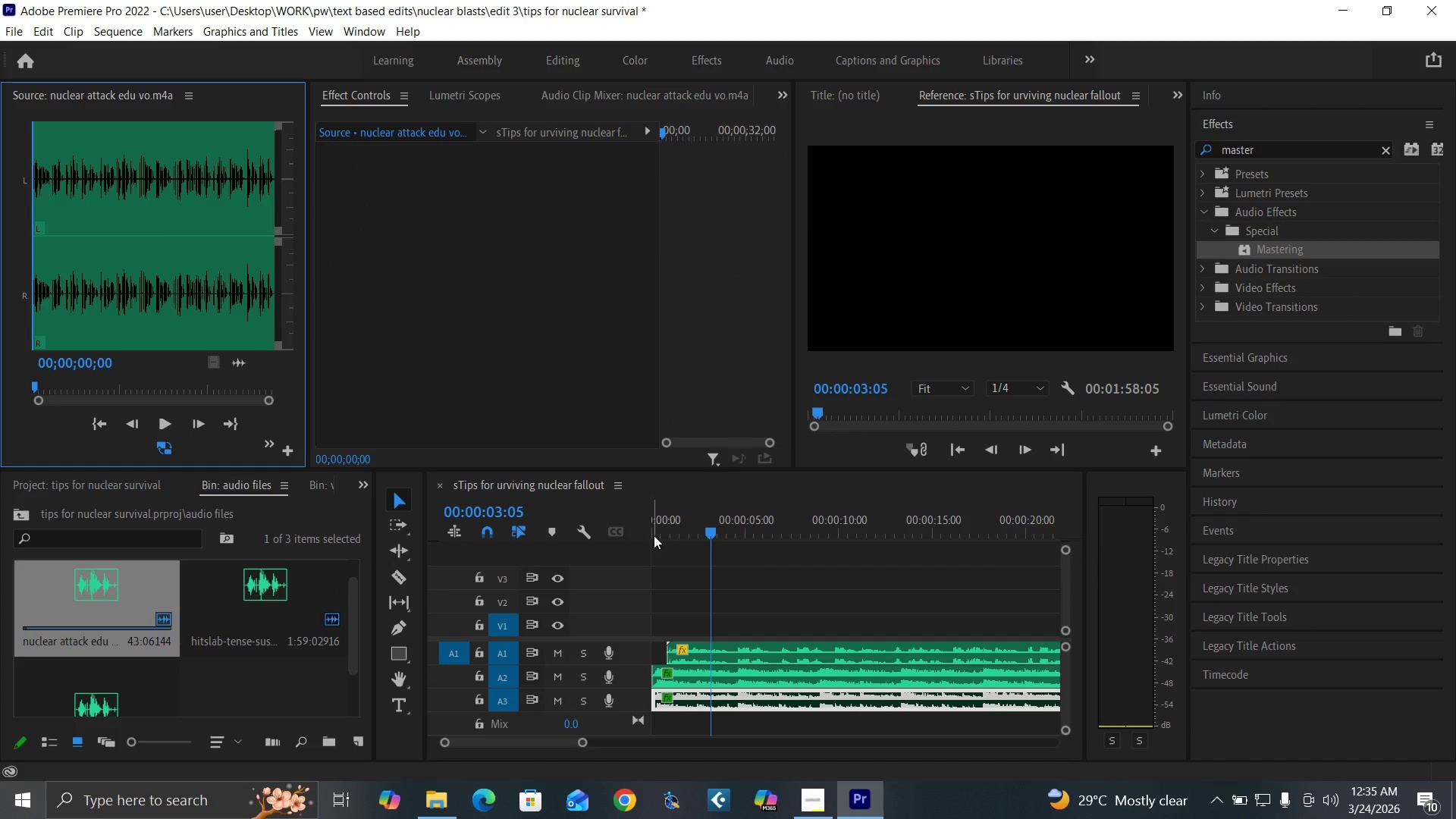 
left_click_drag(start_coordinate=[656, 526], to_coordinate=[604, 579])
 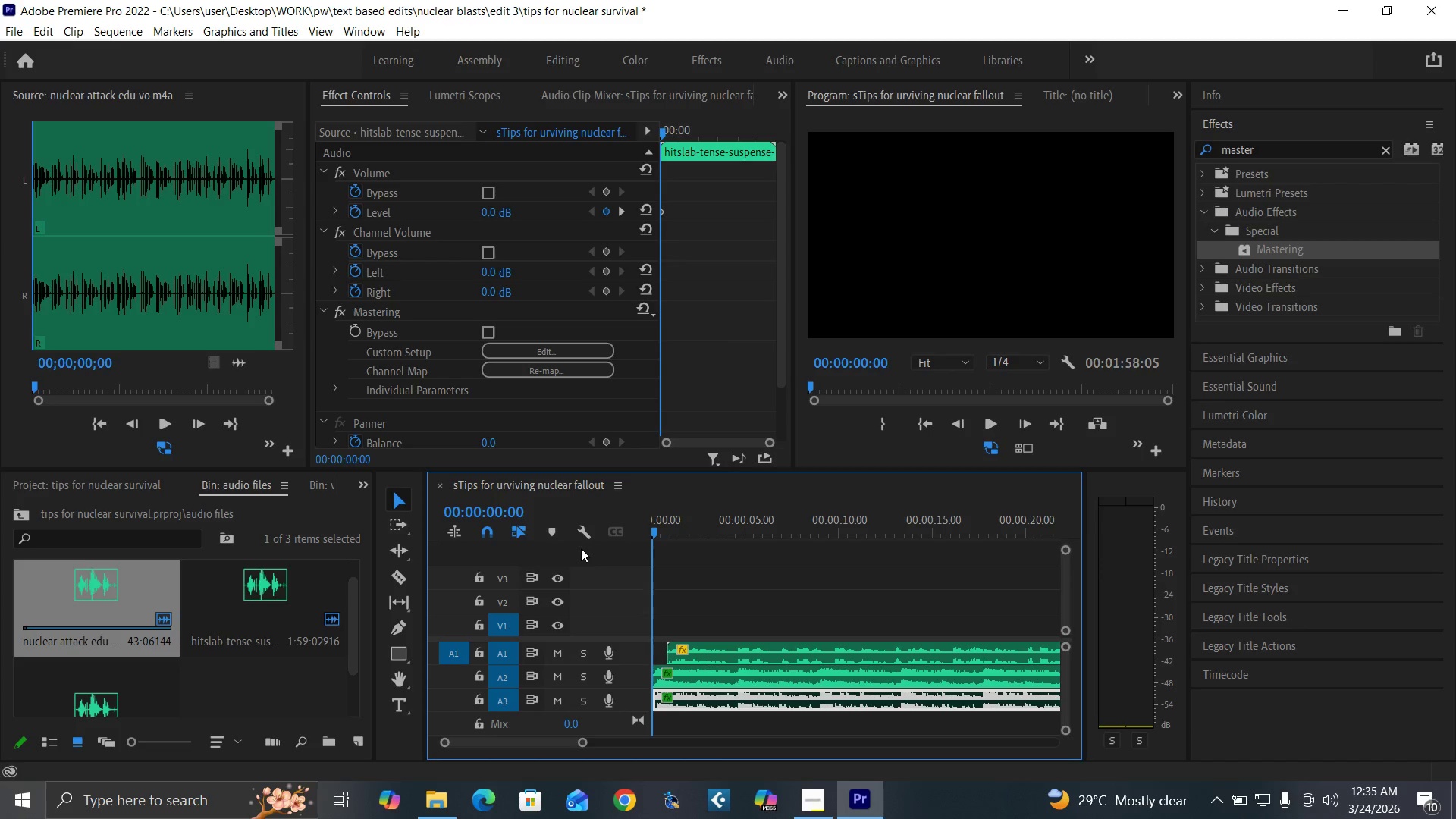 
key(Control+S)
 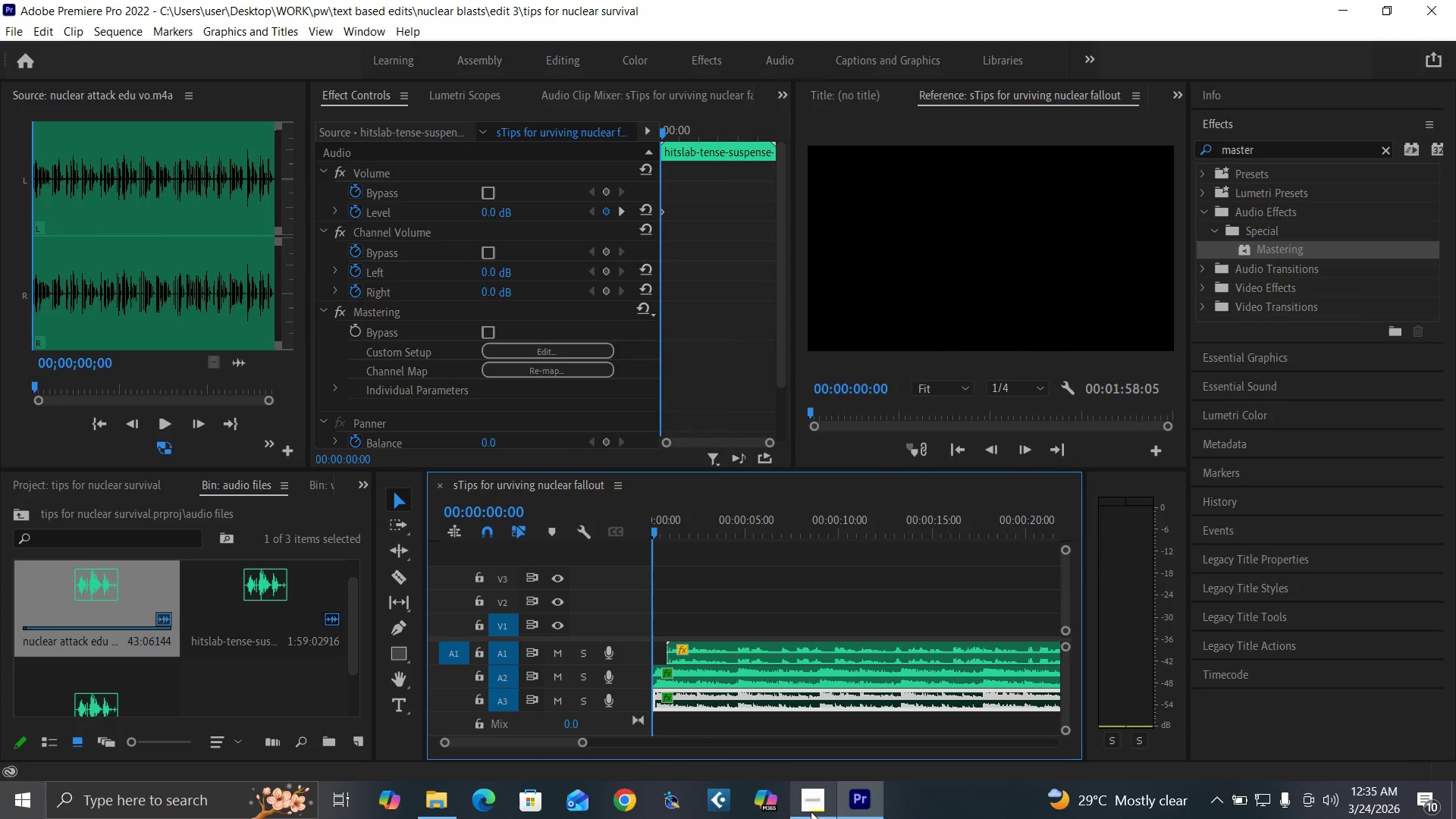 
left_click([811, 811])